 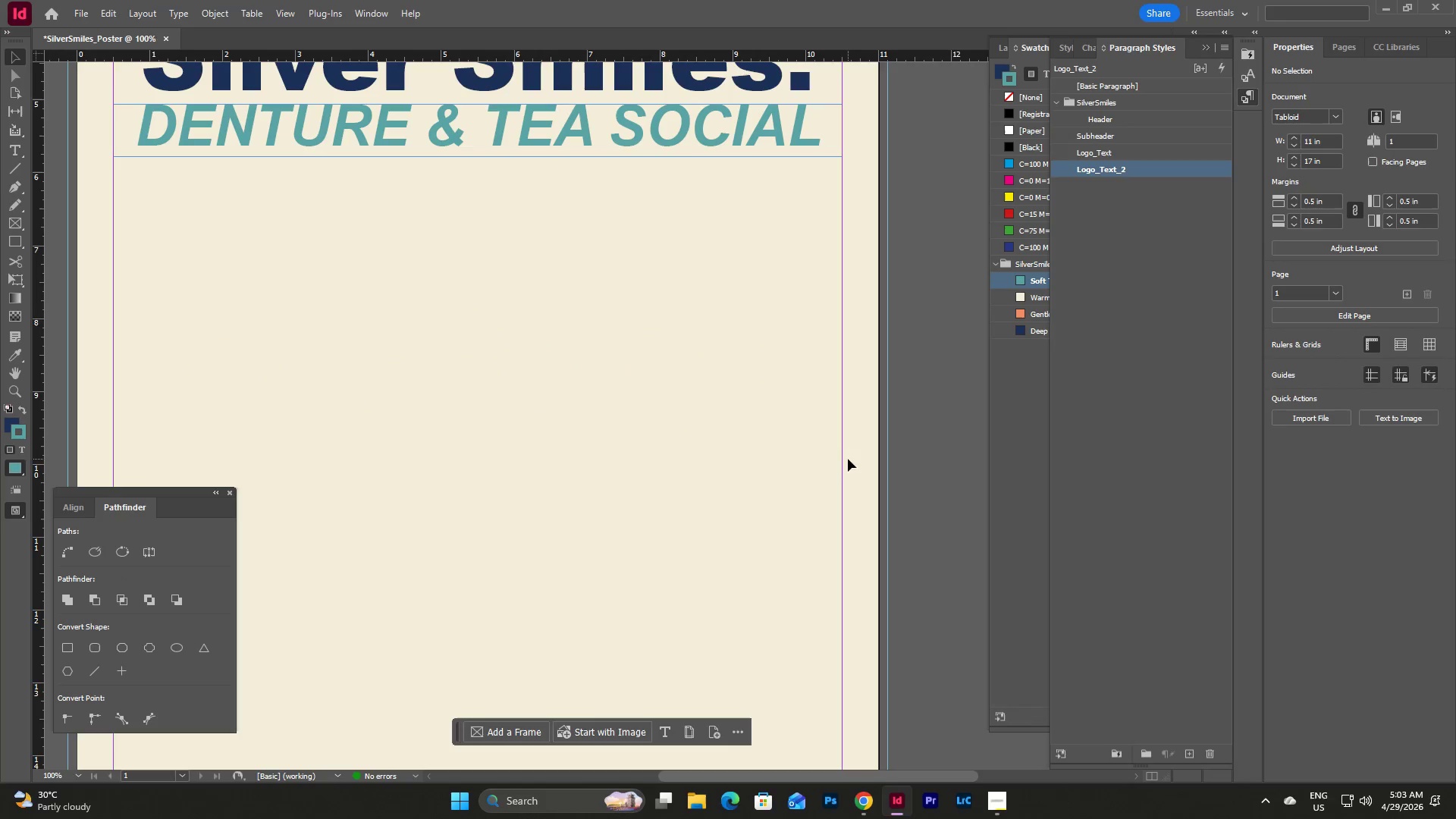 
left_click([82, 777])
 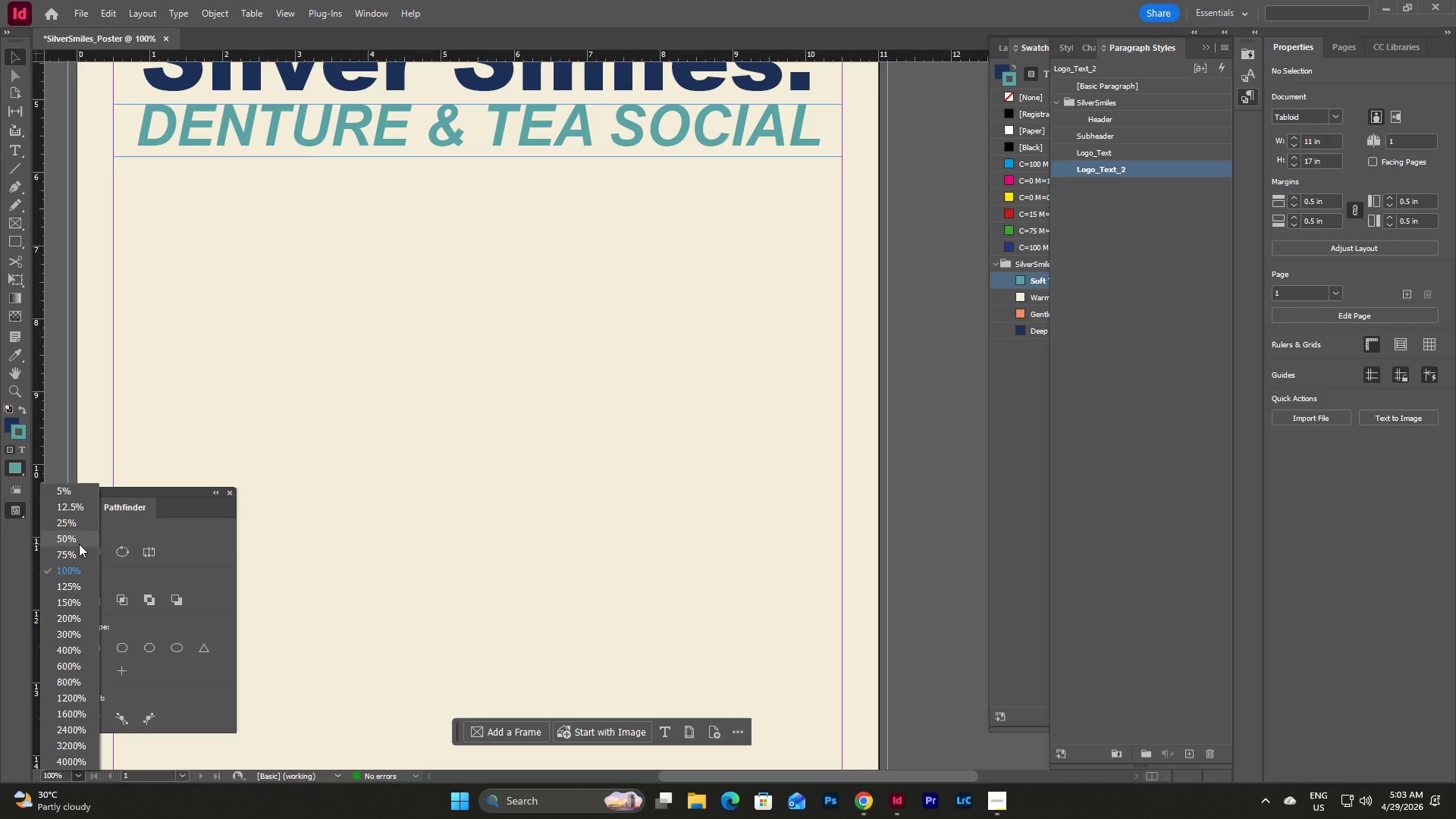 
left_click([79, 544])
 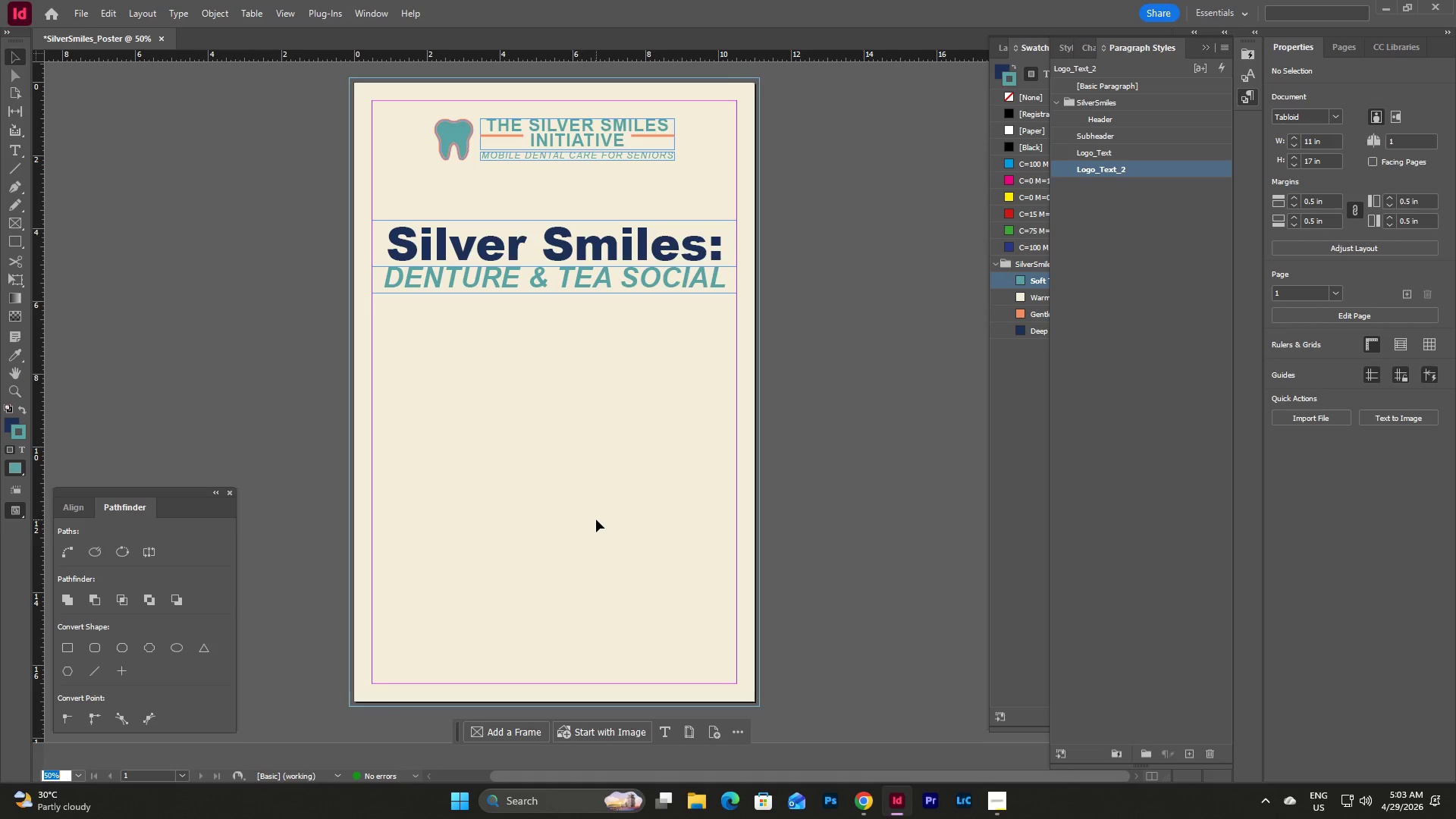 
left_click_drag(start_coordinate=[734, 405], to_coordinate=[420, 237])
 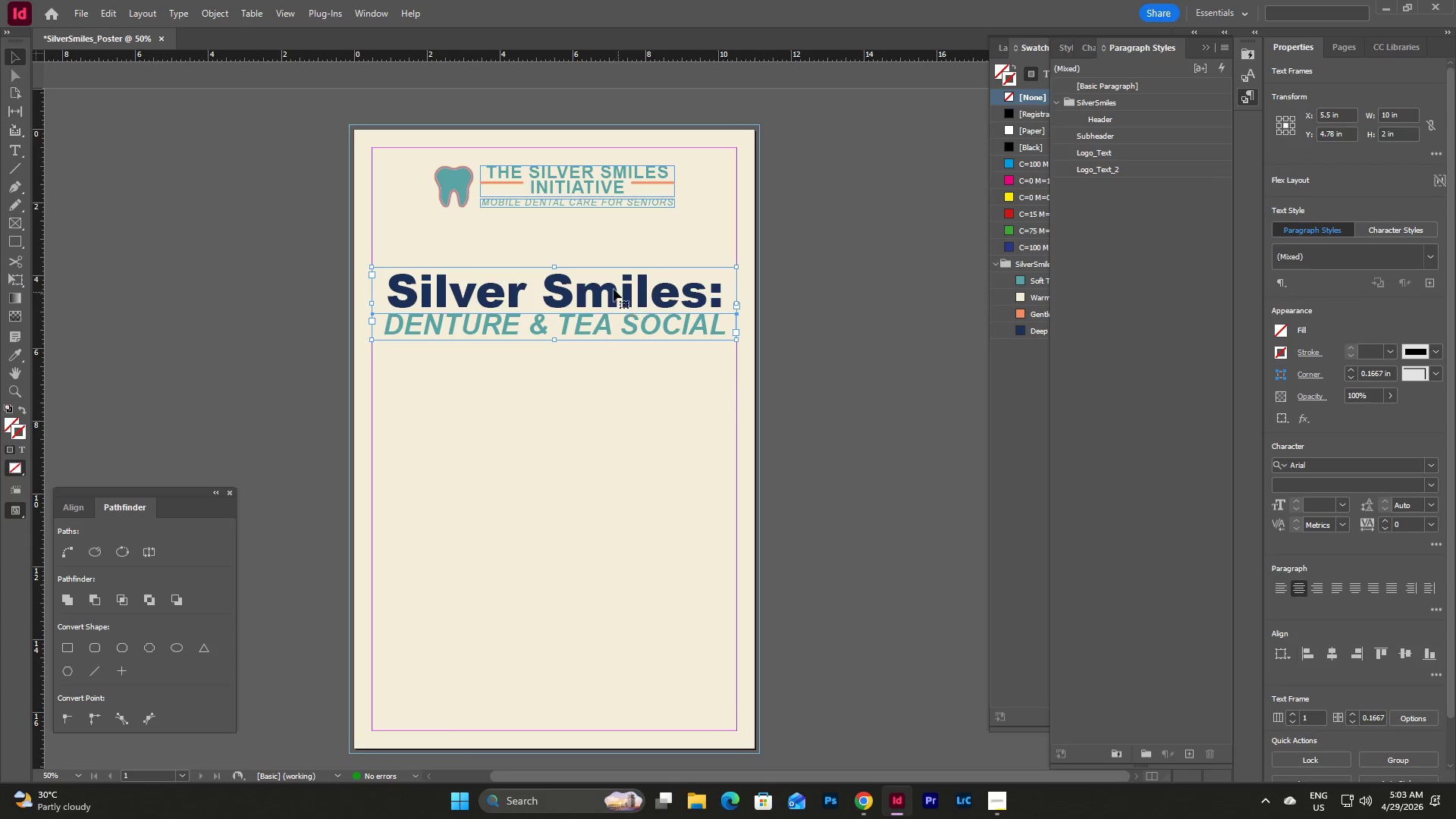 
scroll: coordinate [611, 463], scroll_direction: up, amount: 7.0
 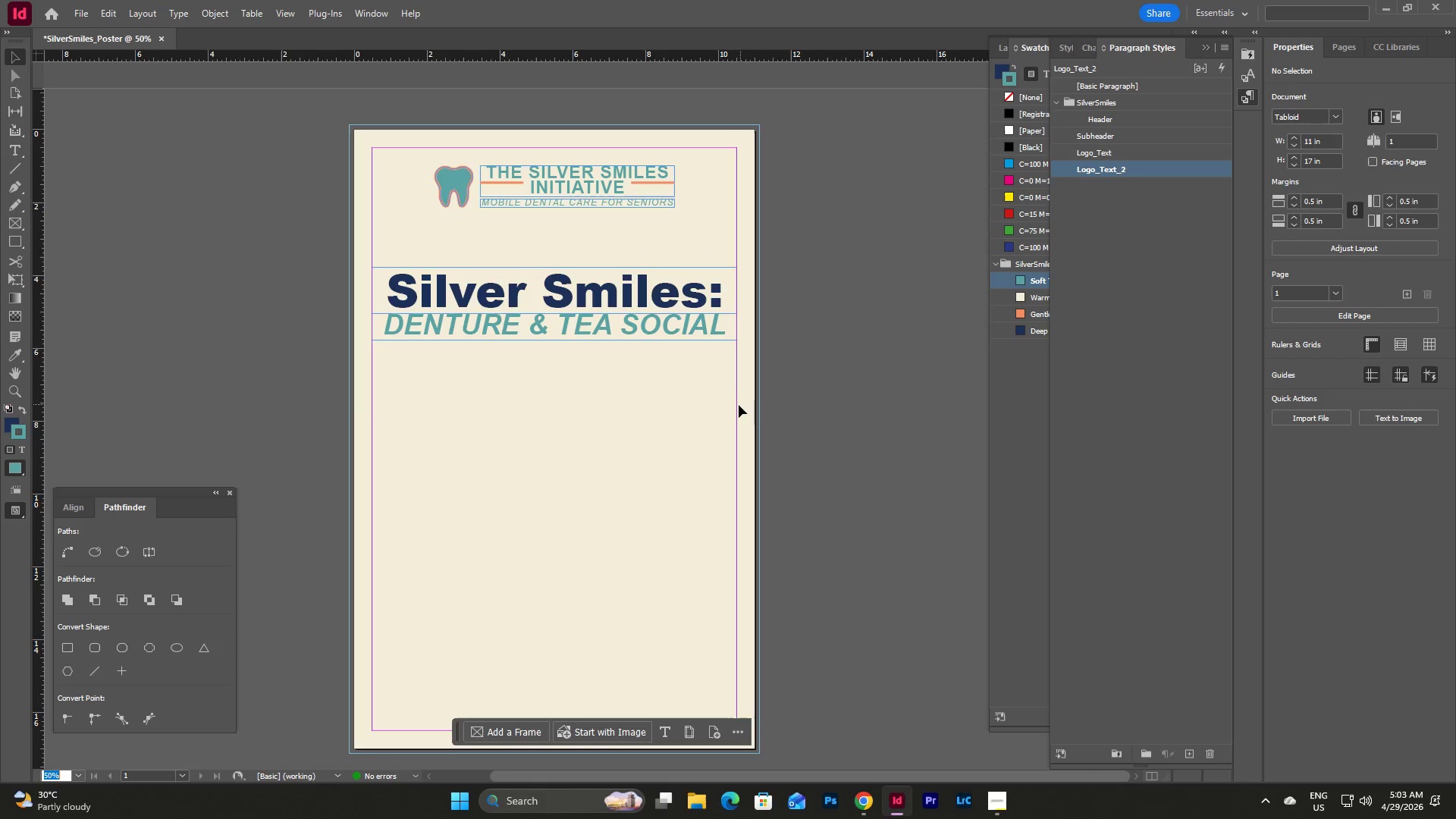 
left_click_drag(start_coordinate=[609, 286], to_coordinate=[612, 387])
 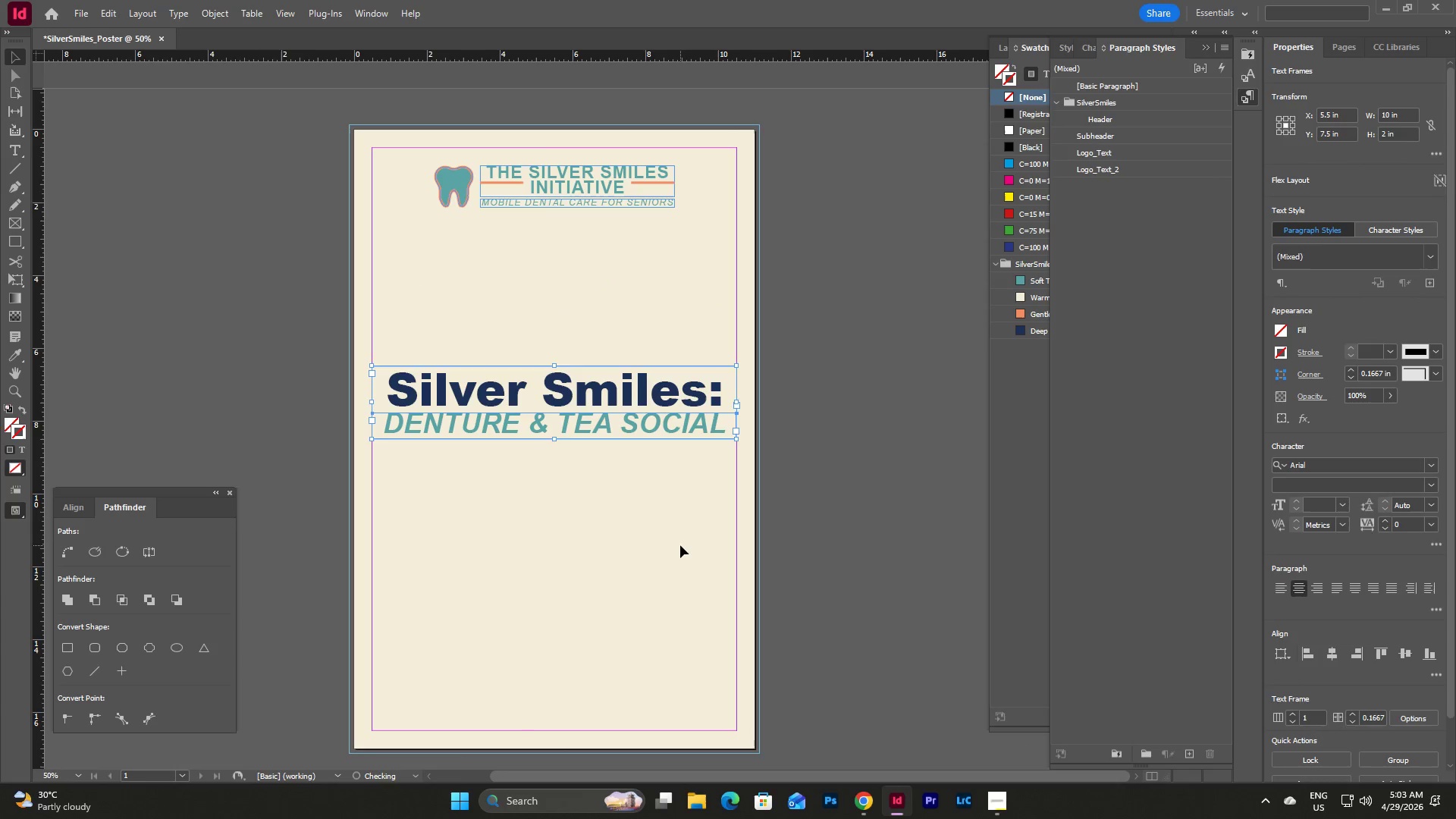 
left_click([680, 545])
 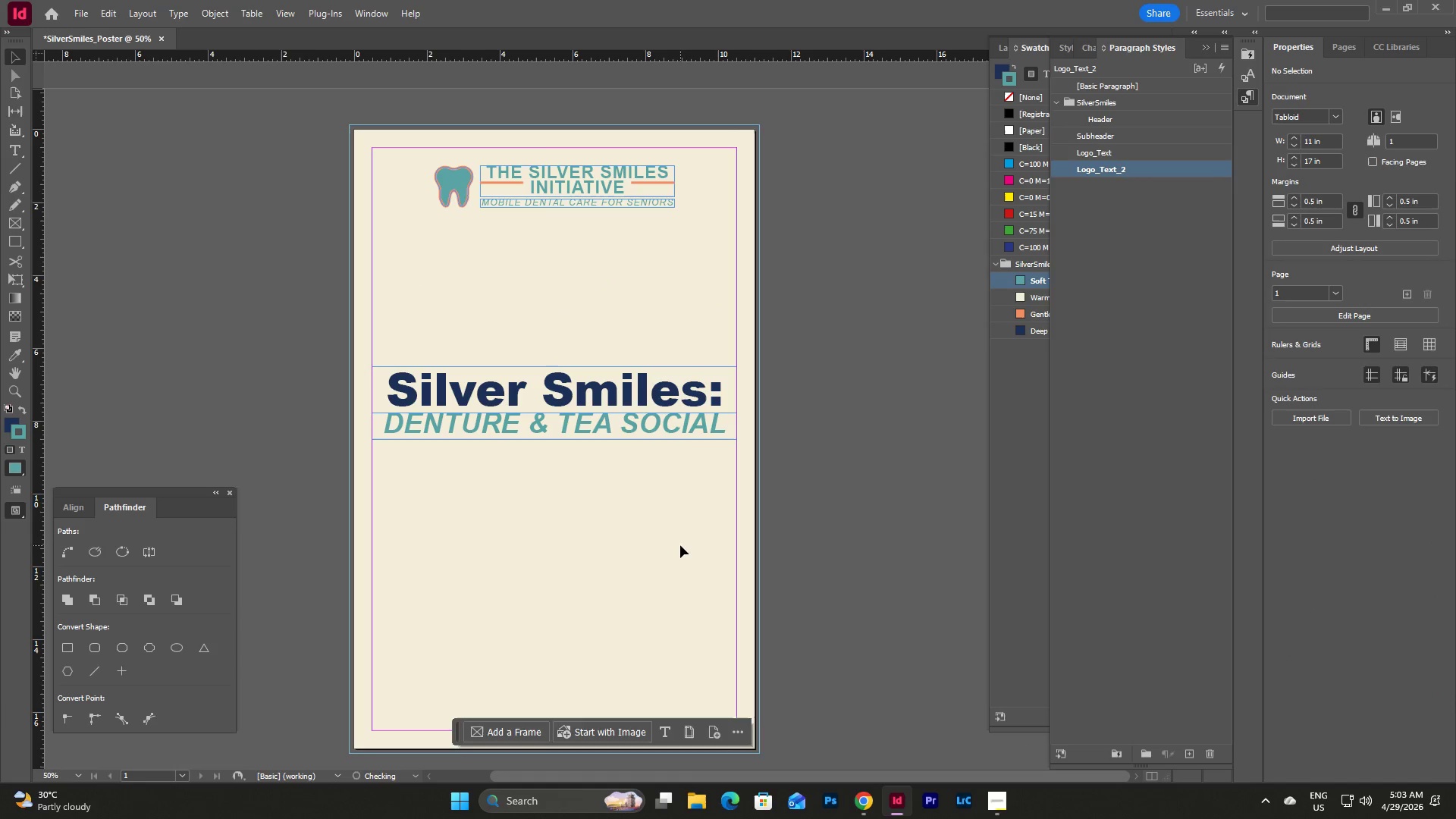 
left_click_drag(start_coordinate=[680, 545], to_coordinate=[484, 350])
 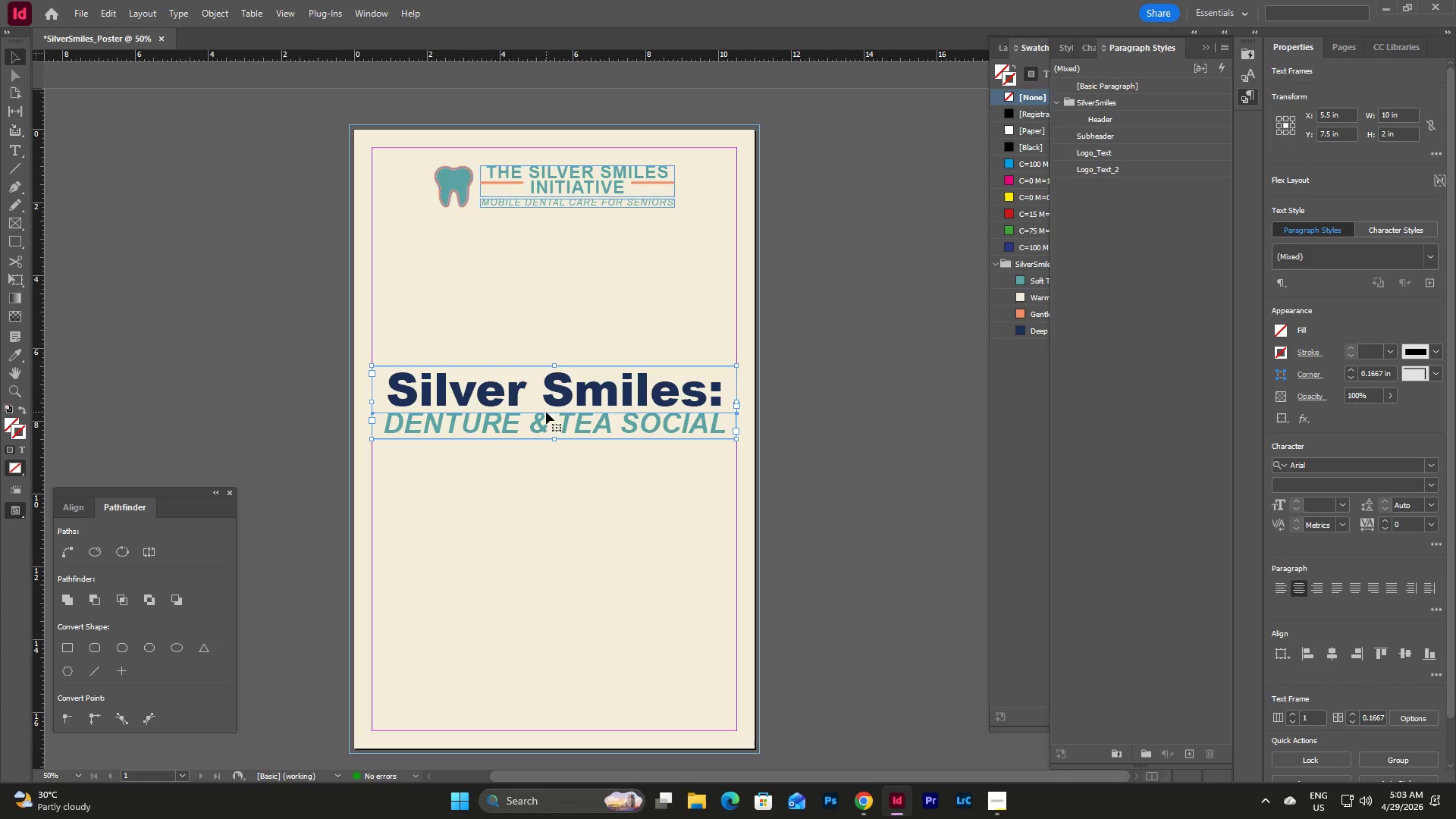 
left_click_drag(start_coordinate=[555, 401], to_coordinate=[557, 243])
 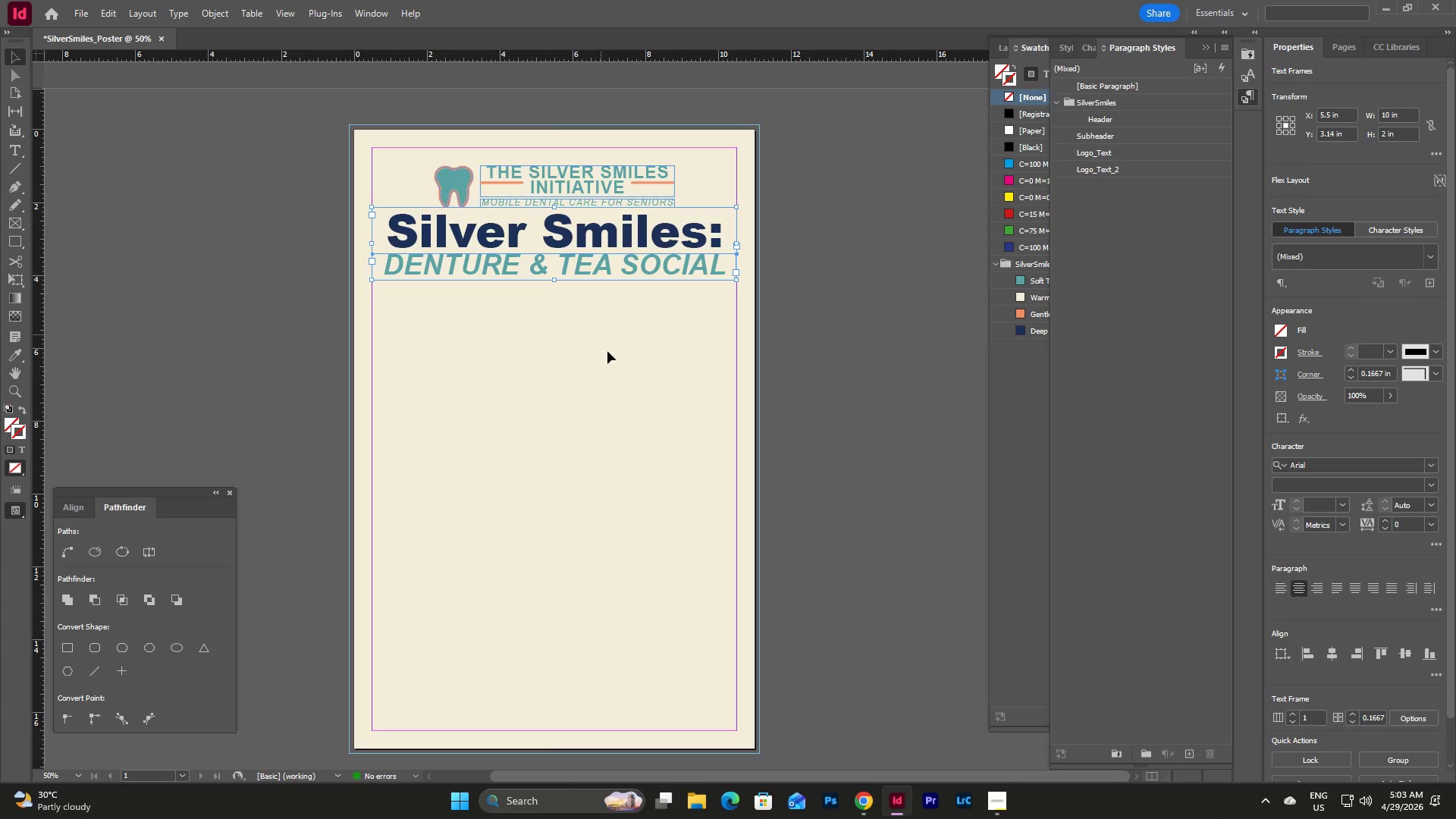 
left_click([608, 358])
 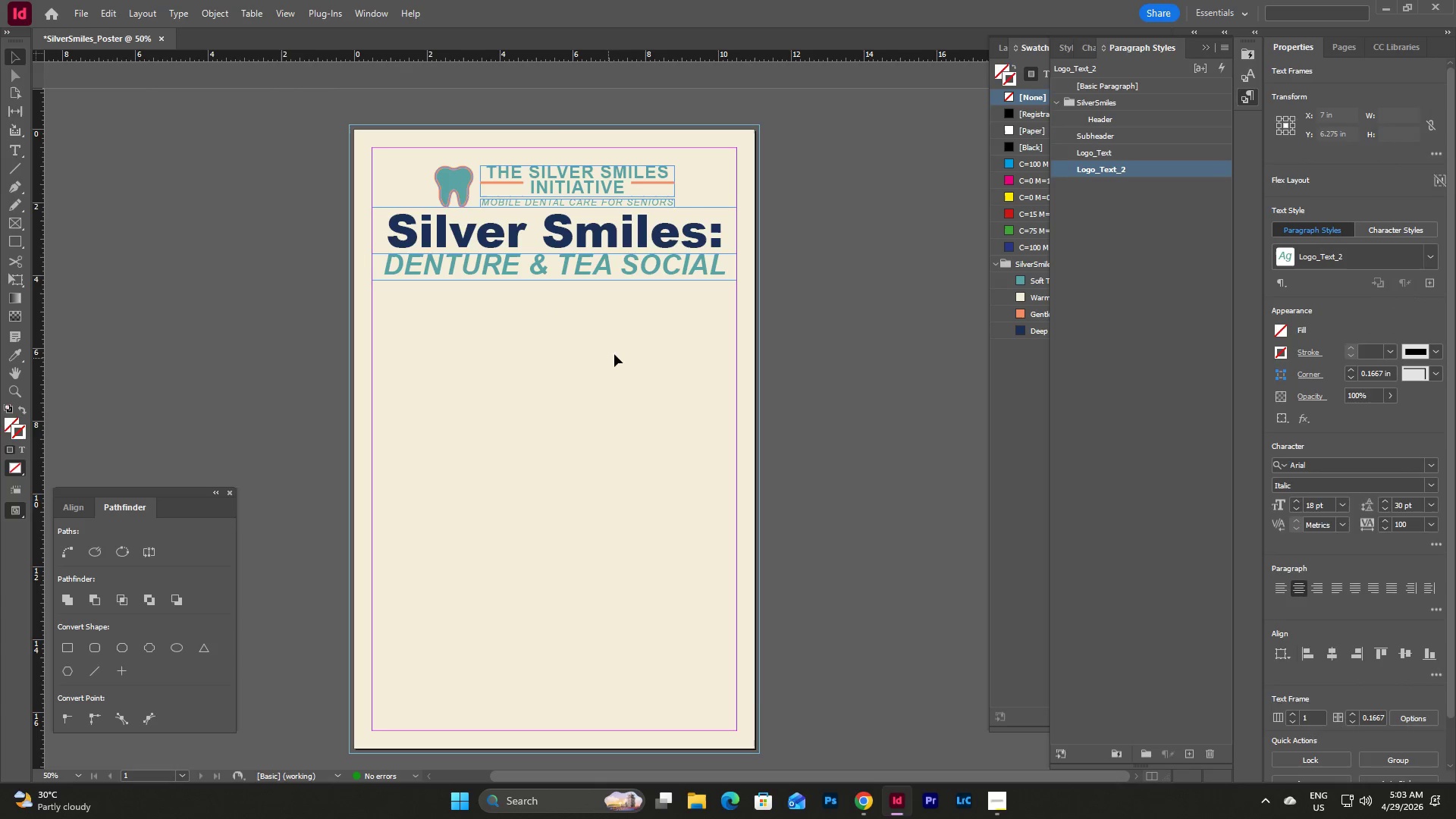 
left_click_drag(start_coordinate=[676, 350], to_coordinate=[510, 236])
 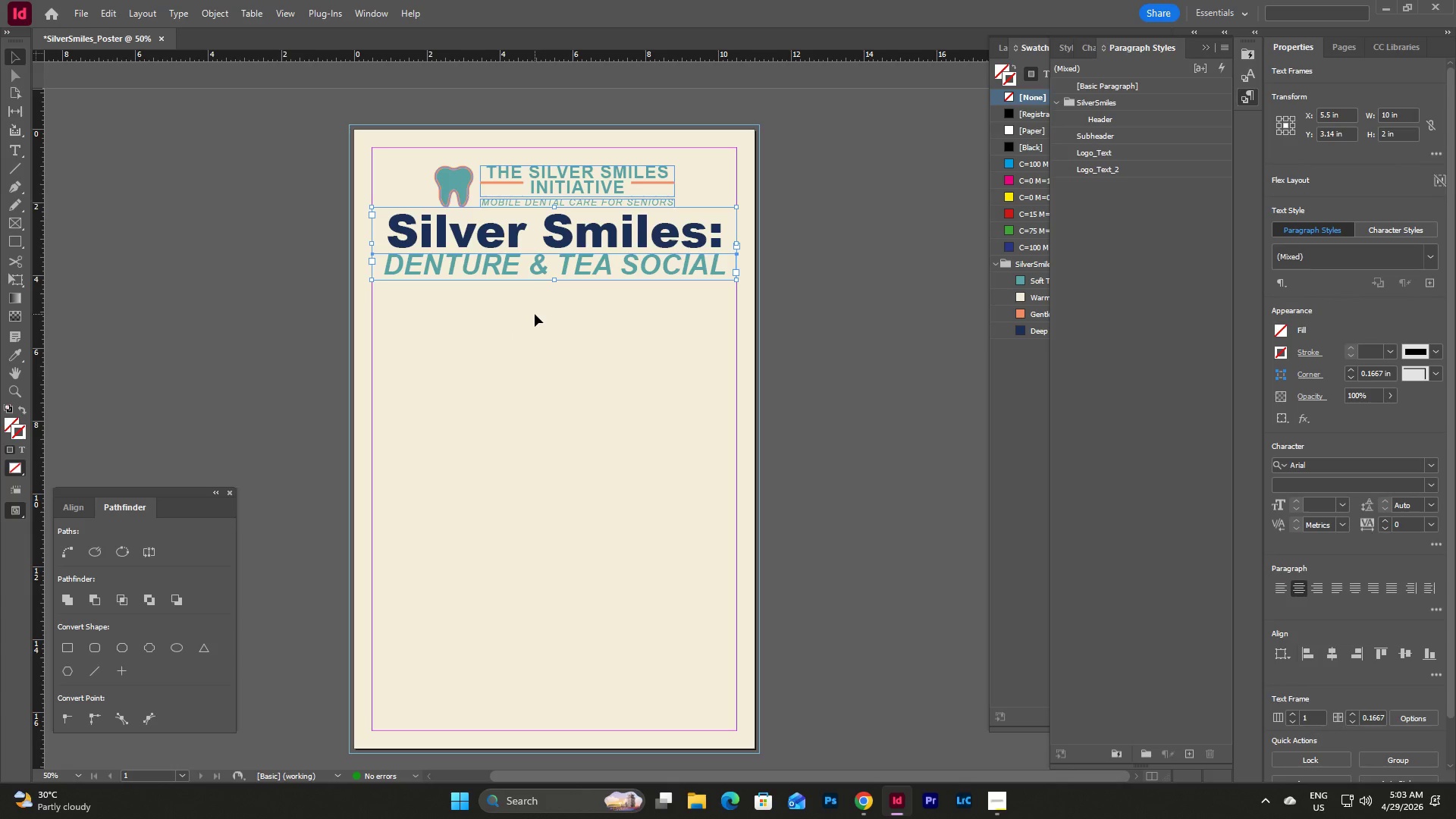 
key(Shift+ArrowDown)
 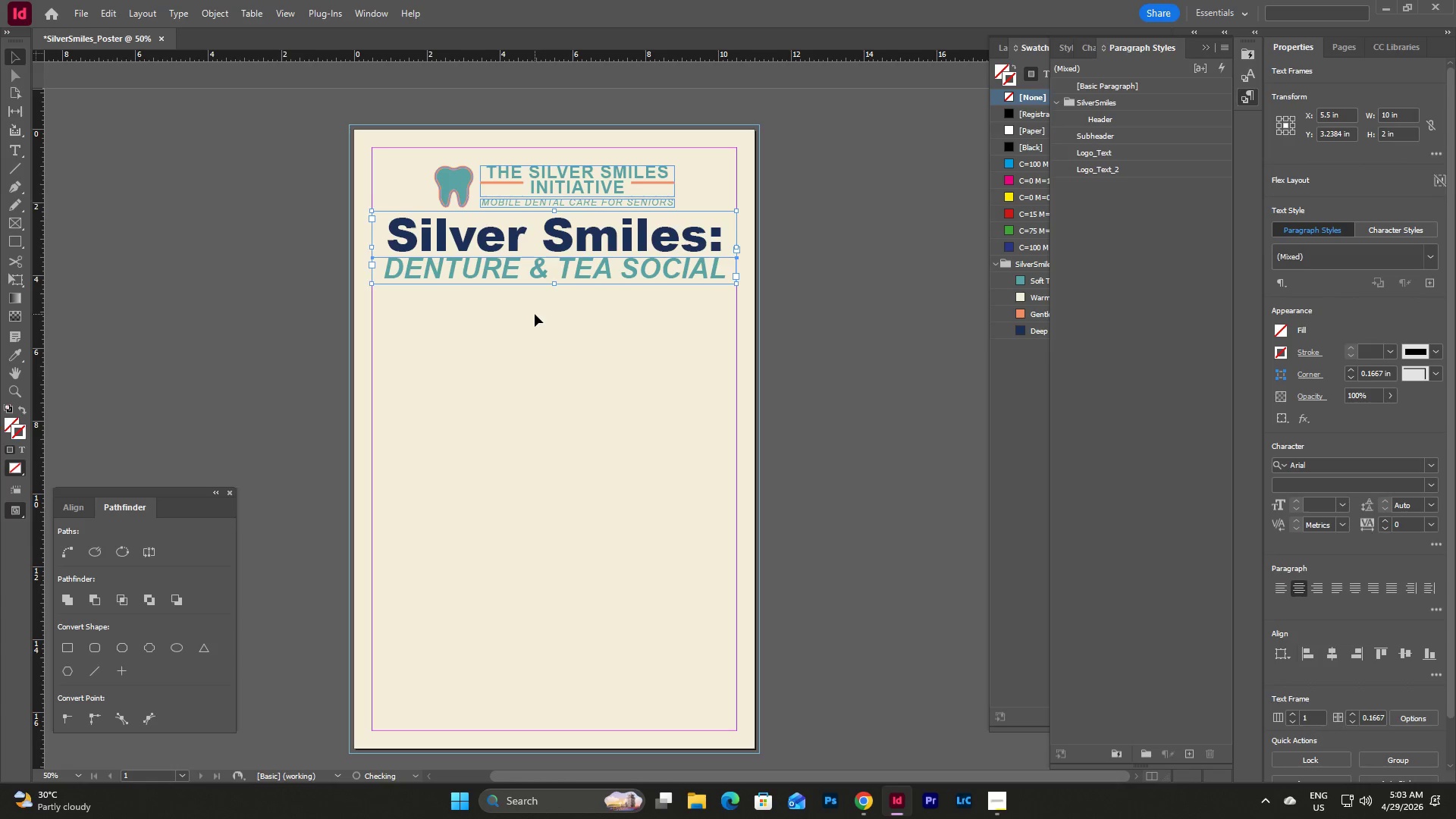 
key(Shift+ArrowDown)
 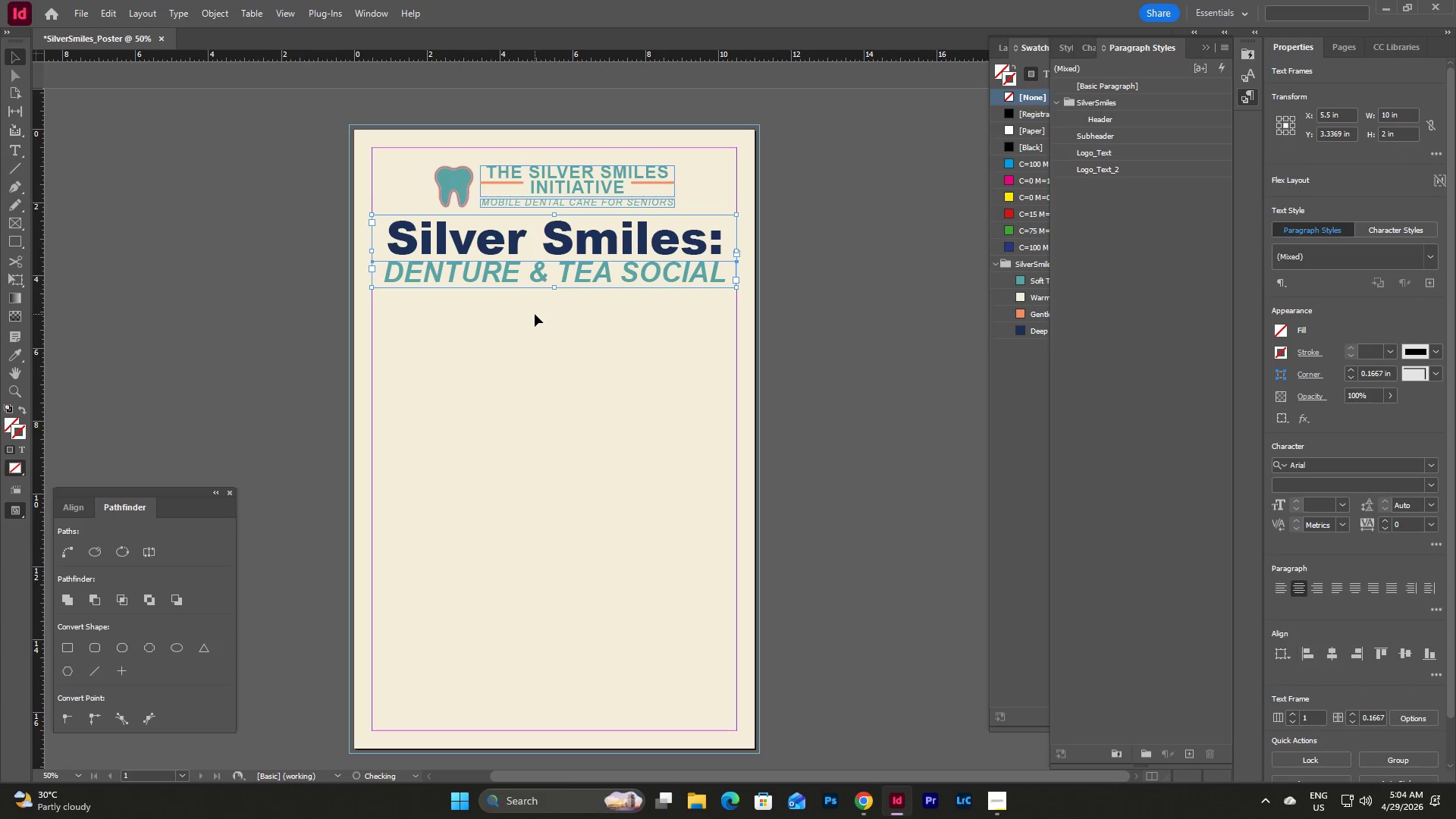 
key(Shift+ArrowDown)
 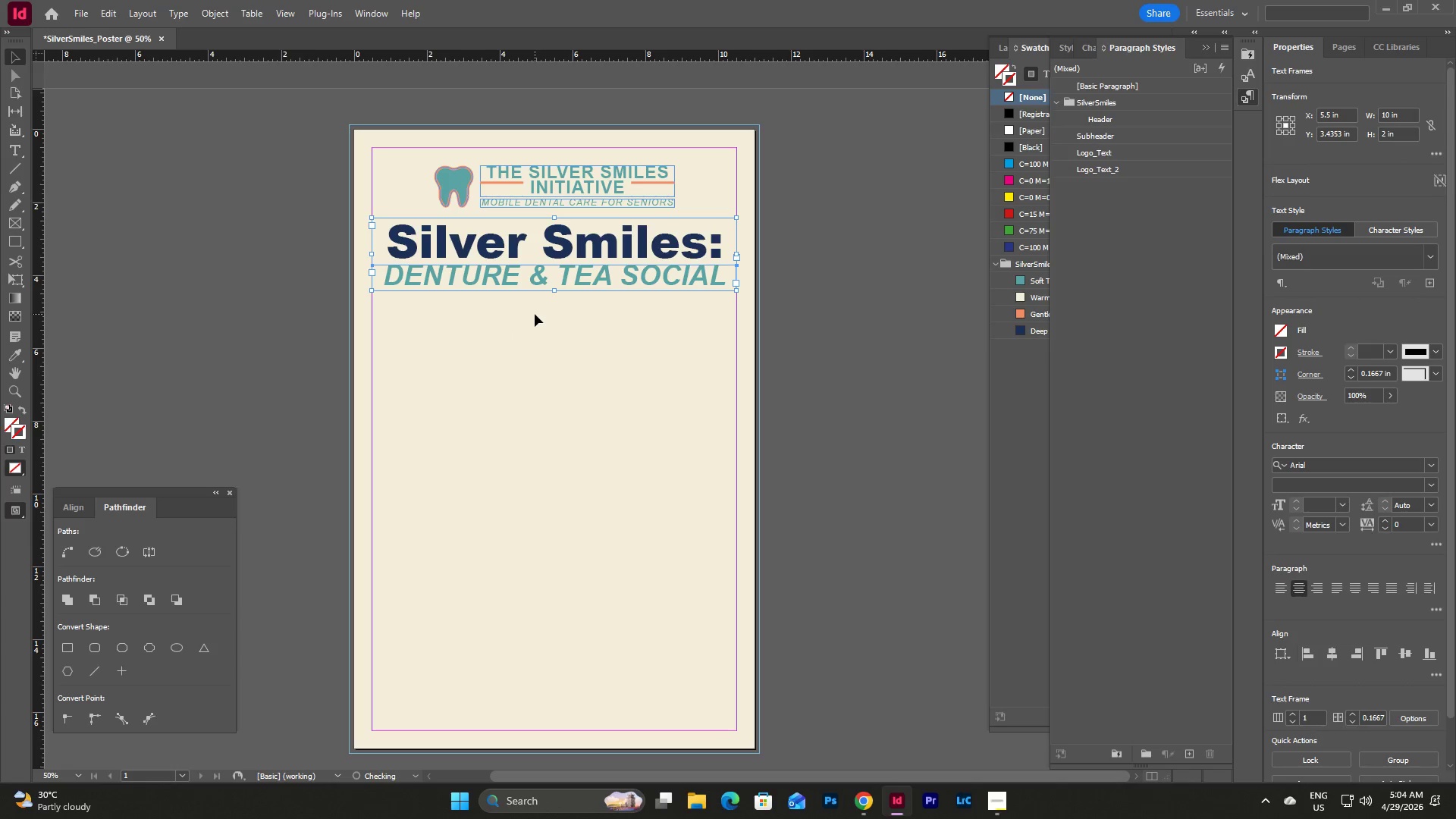 
key(Shift+ArrowDown)
 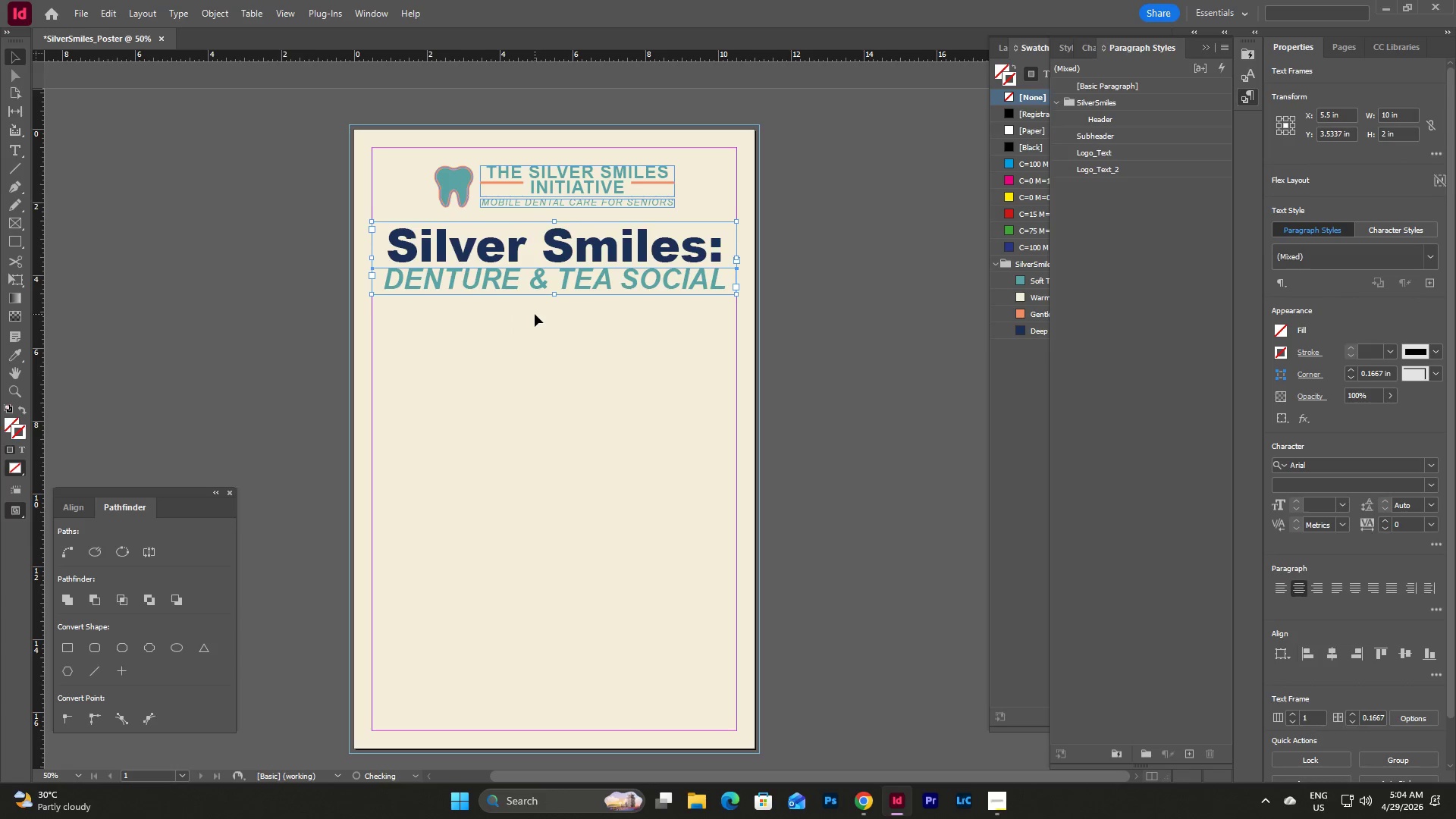 
key(Shift+ArrowDown)
 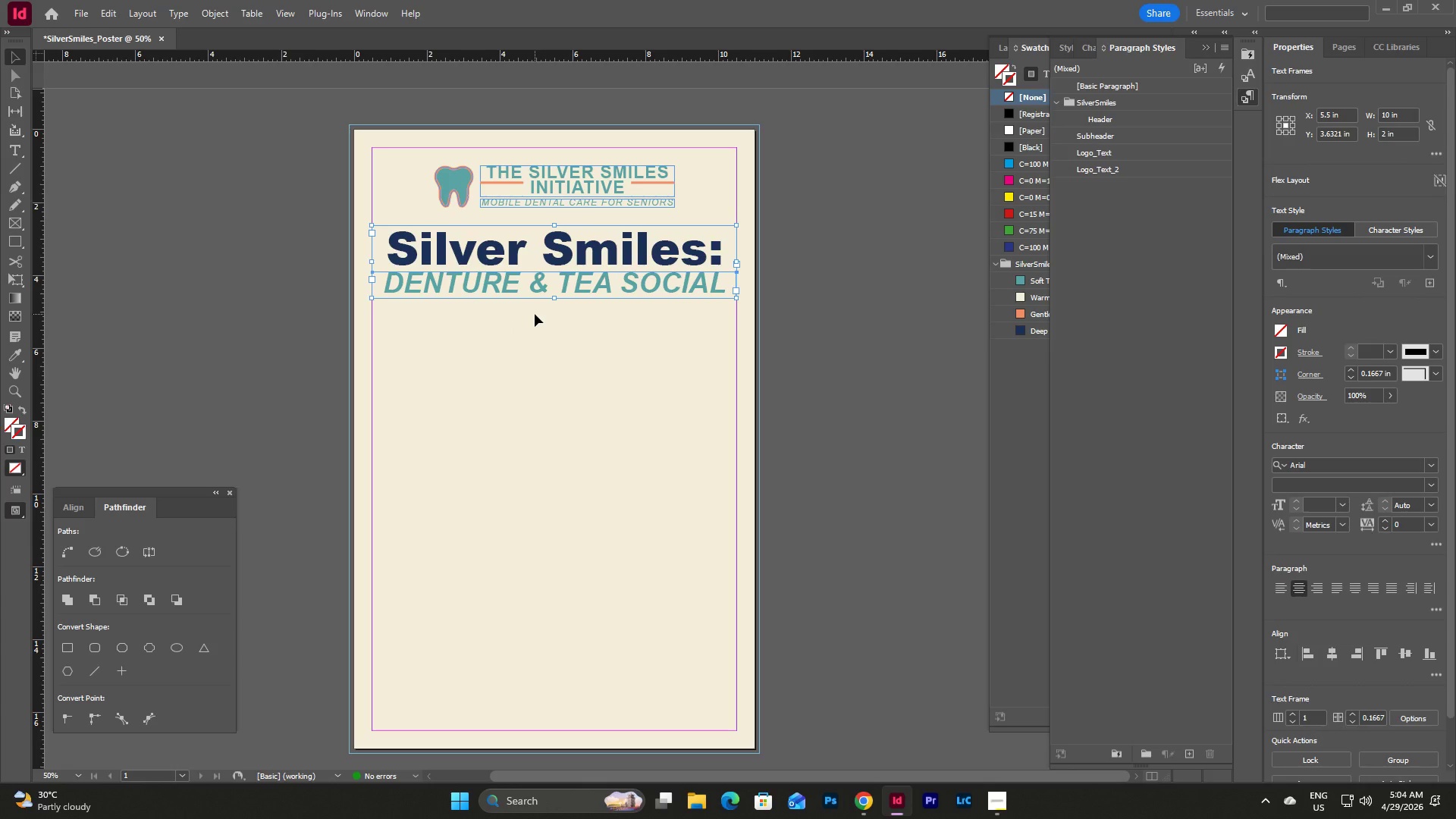 
key(Shift+ArrowDown)
 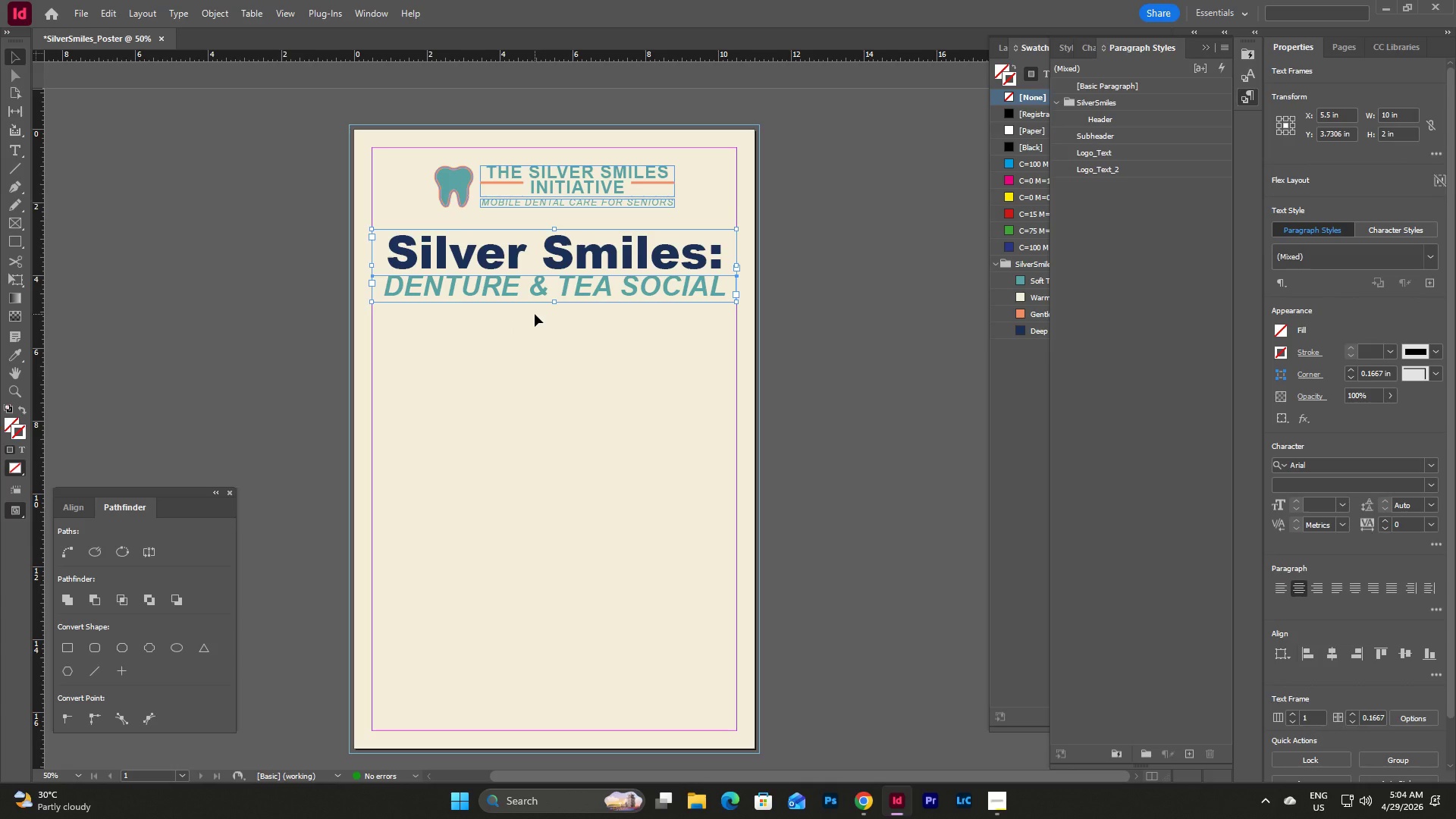 
key(Shift+ArrowDown)
 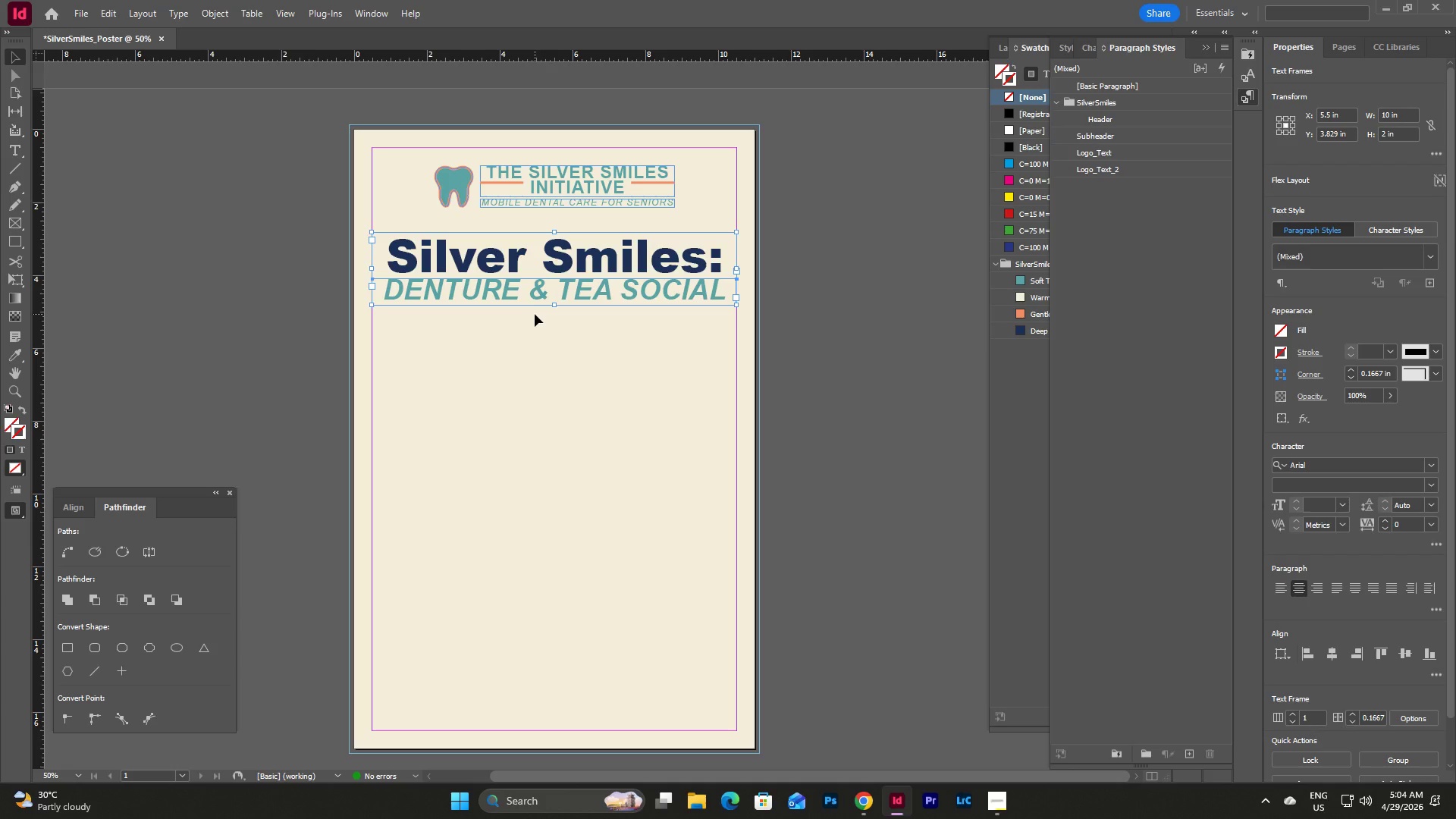 
key(Shift+ArrowUp)
 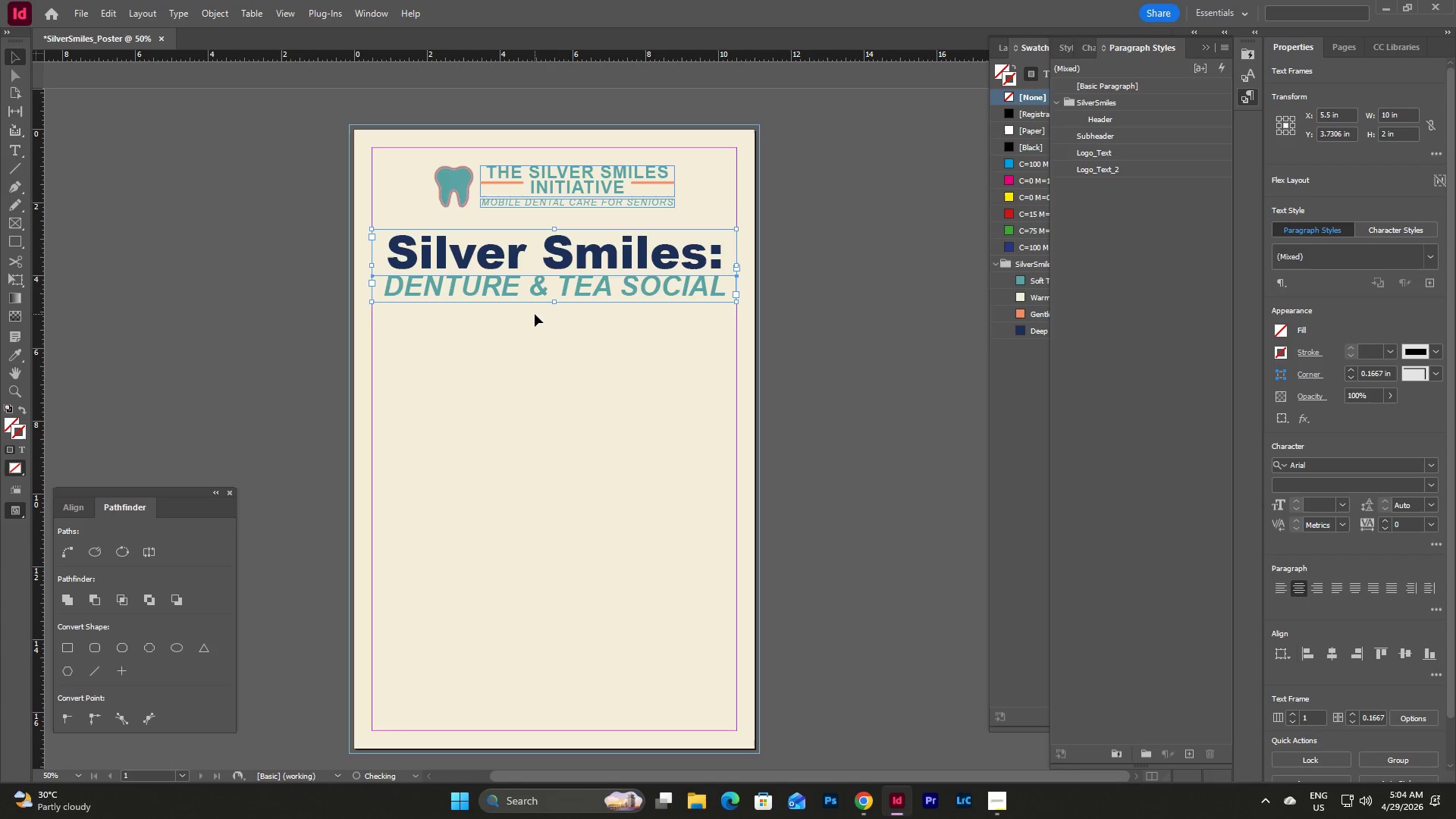 
key(Shift+ArrowUp)
 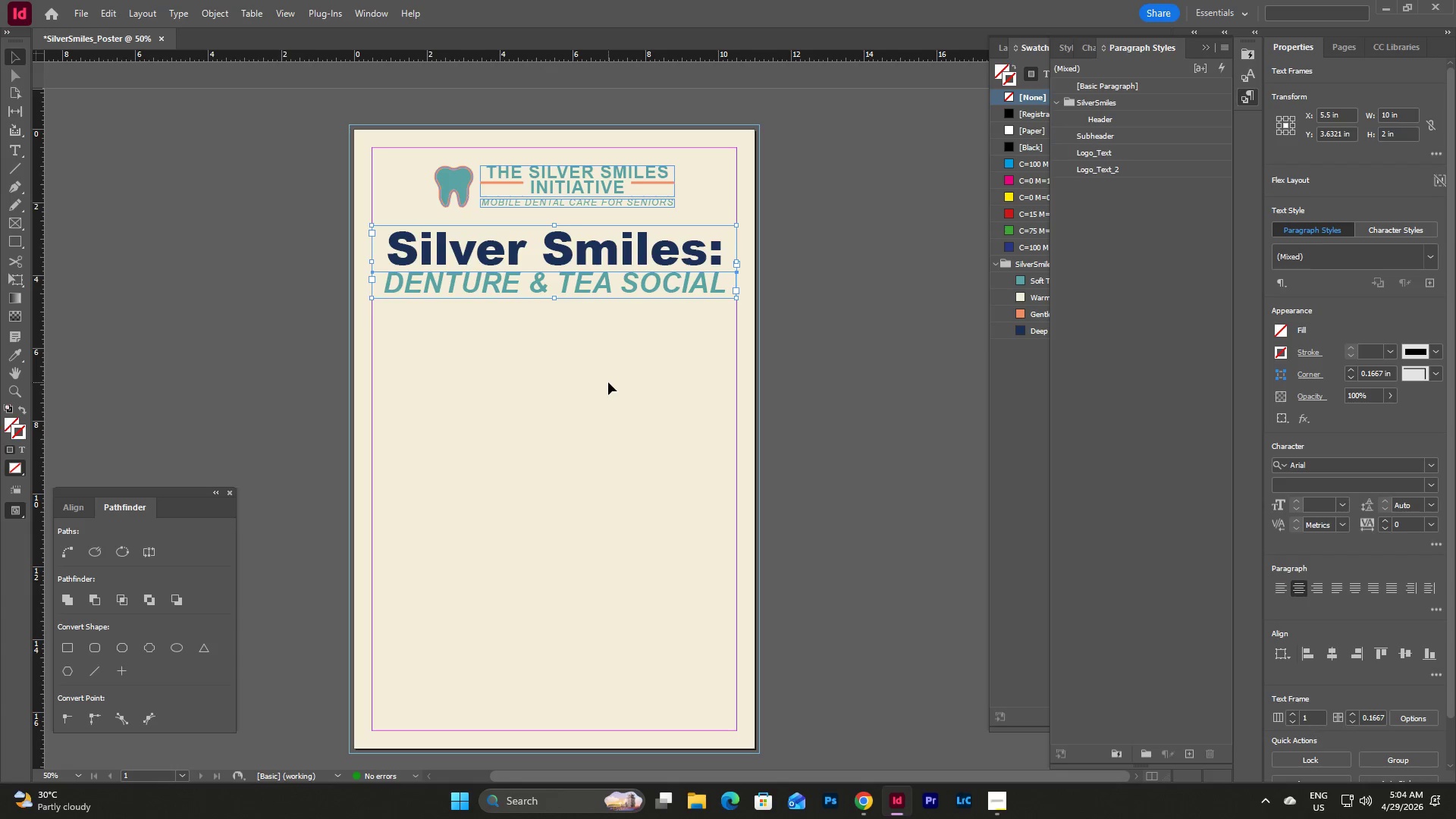 
double_click([608, 382])
 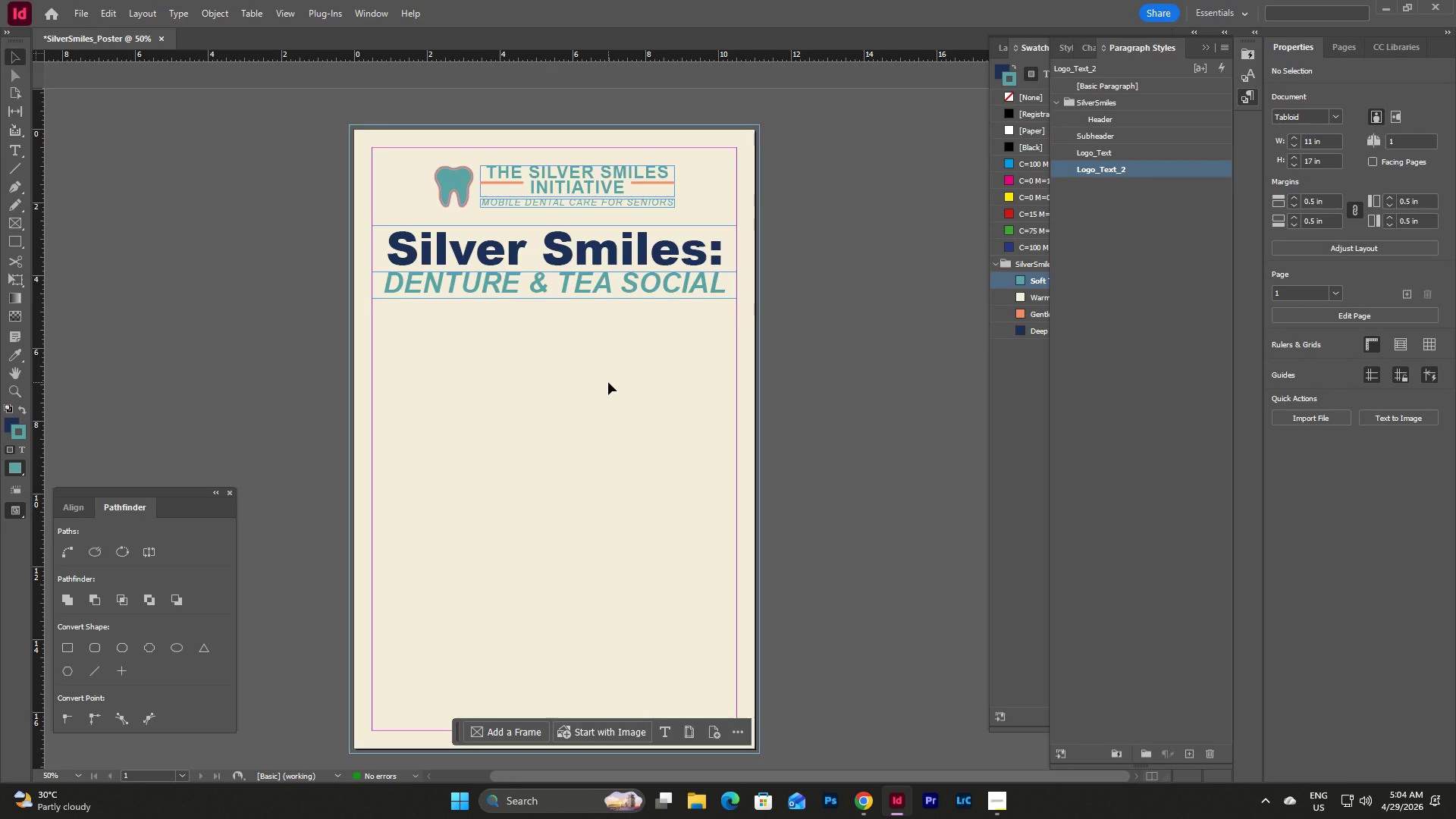 
type(ww)
 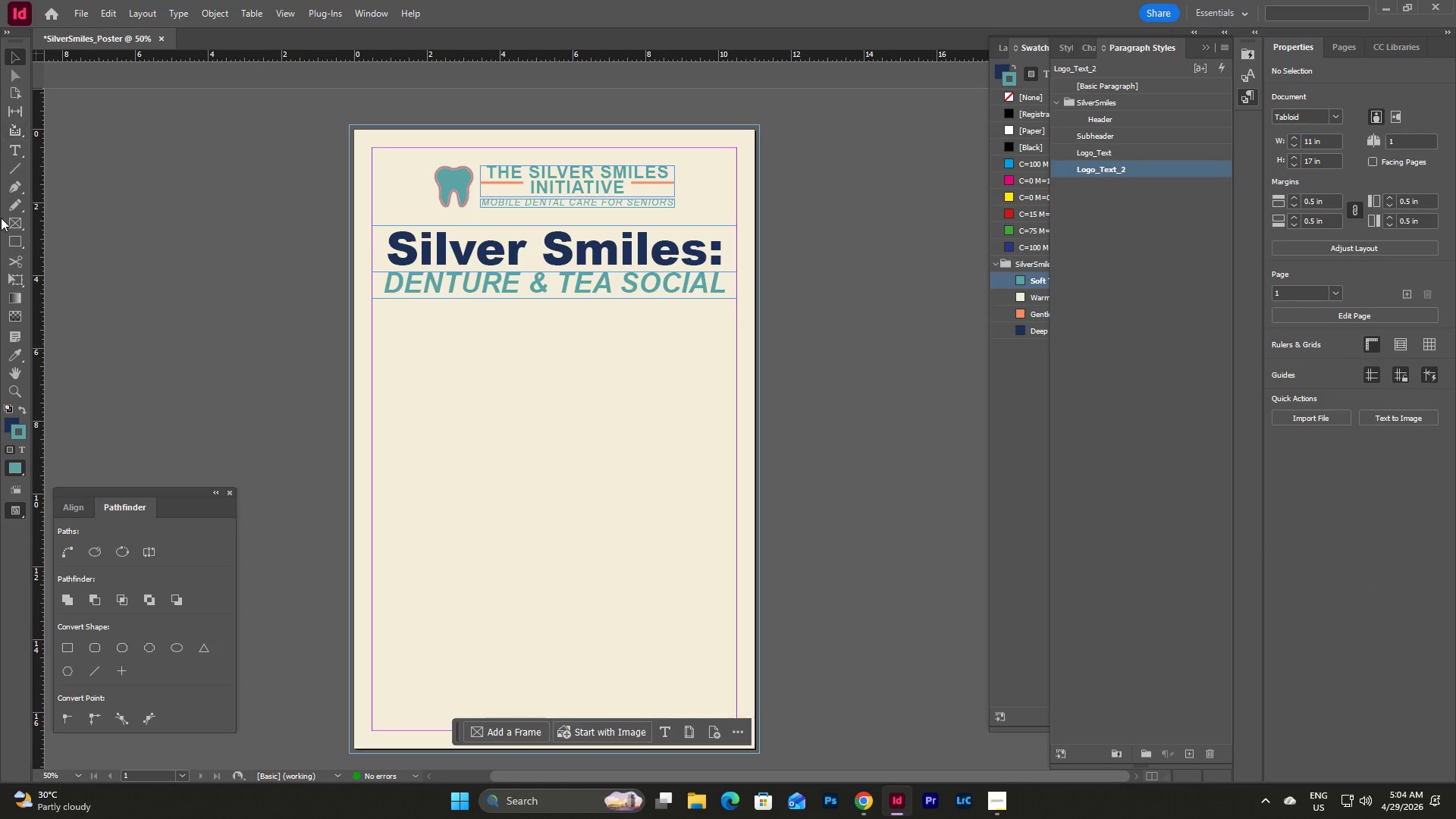 
left_click([17, 224])
 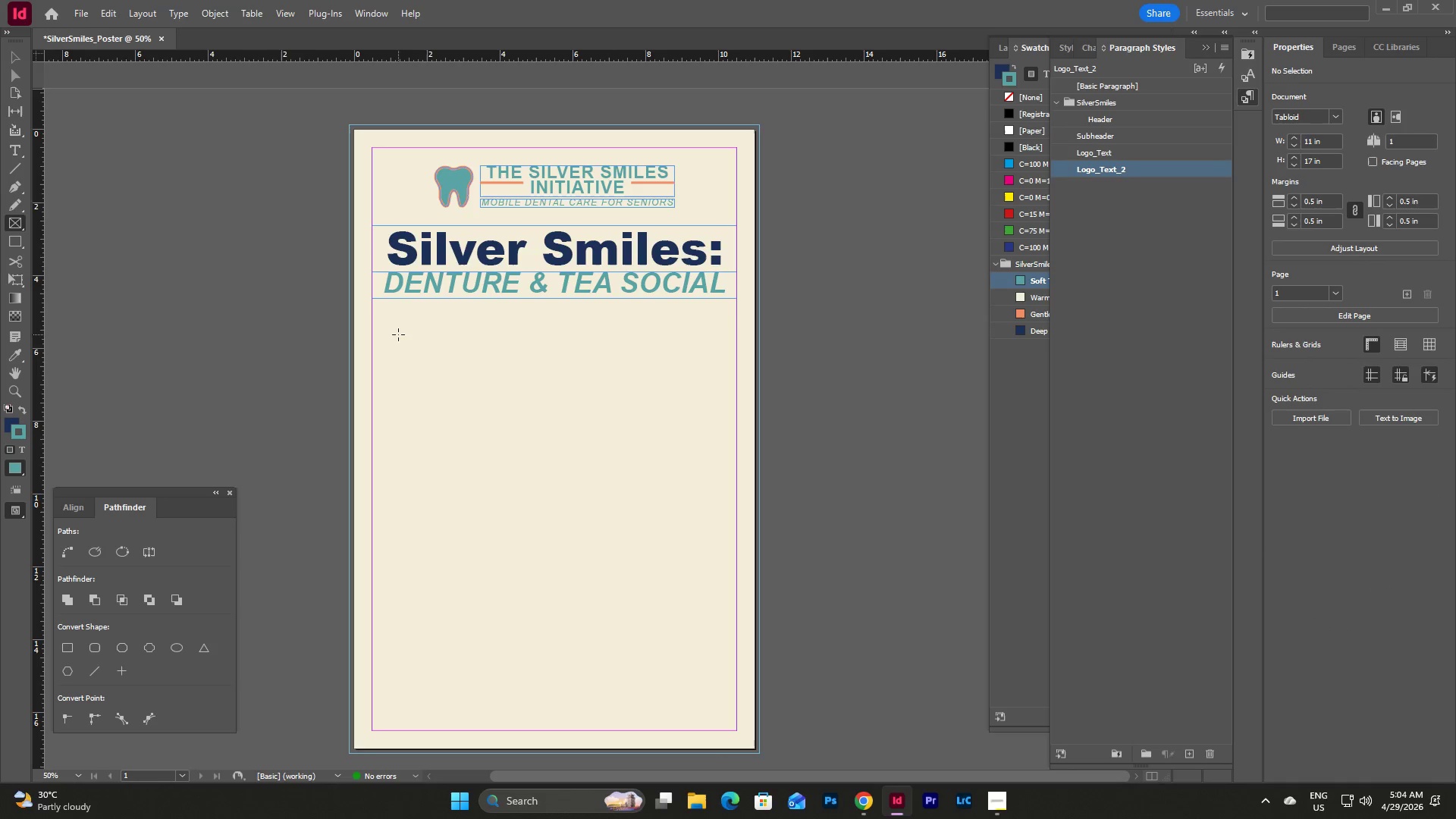 
left_click_drag(start_coordinate=[394, 328], to_coordinate=[735, 487])
 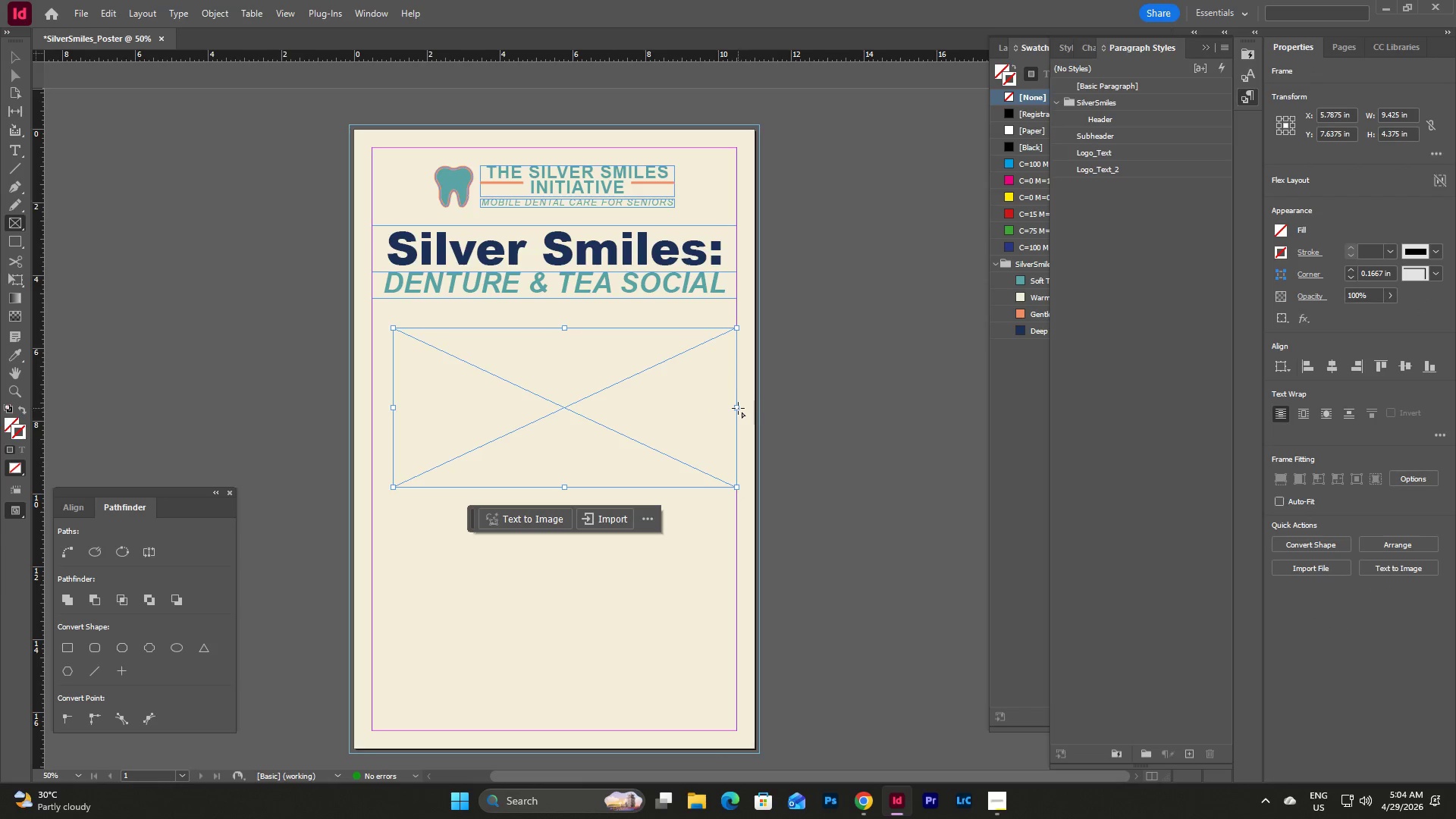 
key(V)
 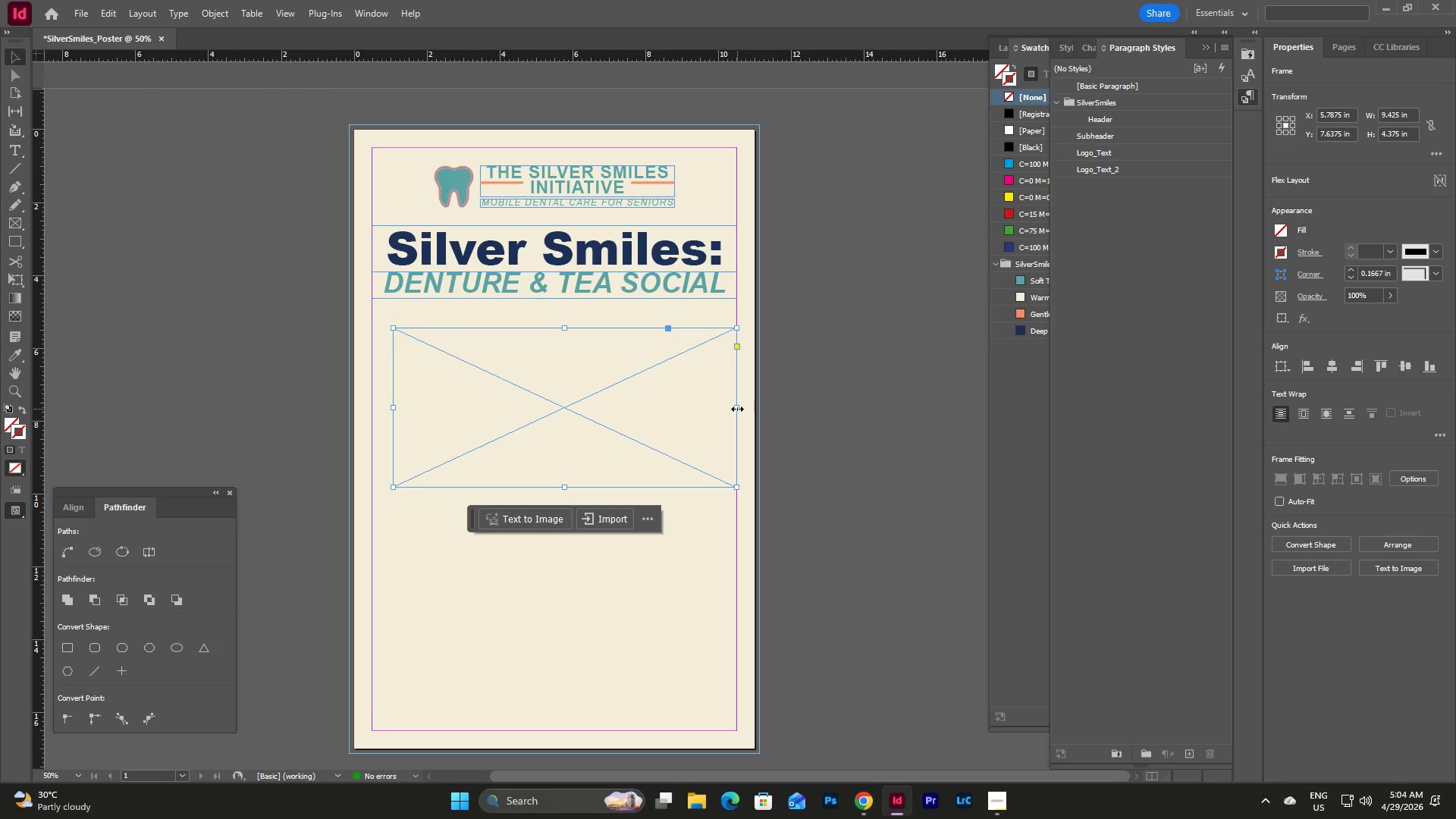 
left_click_drag(start_coordinate=[737, 409], to_coordinate=[719, 409])
 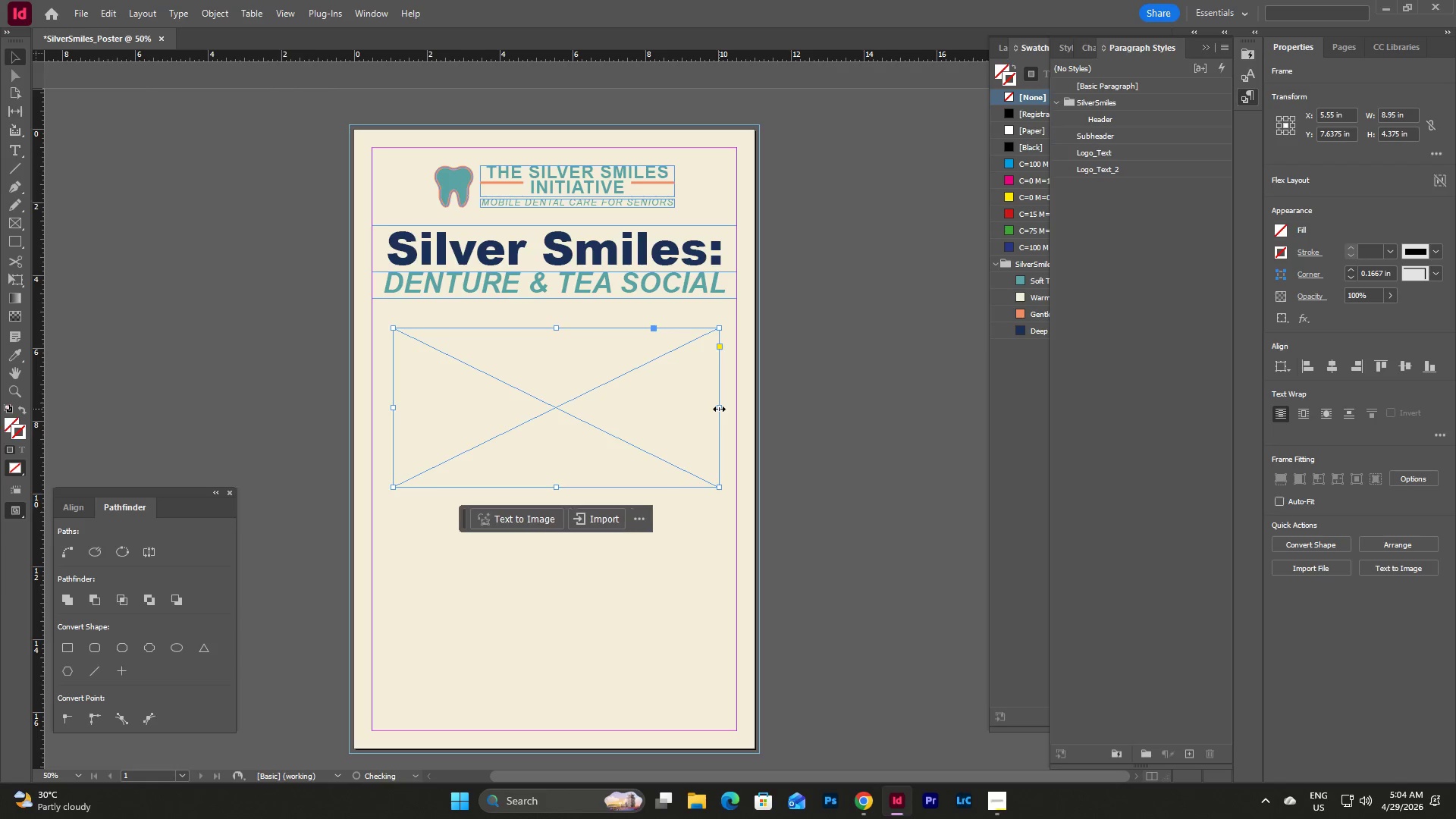 
left_click_drag(start_coordinate=[719, 409], to_coordinate=[733, 416])
 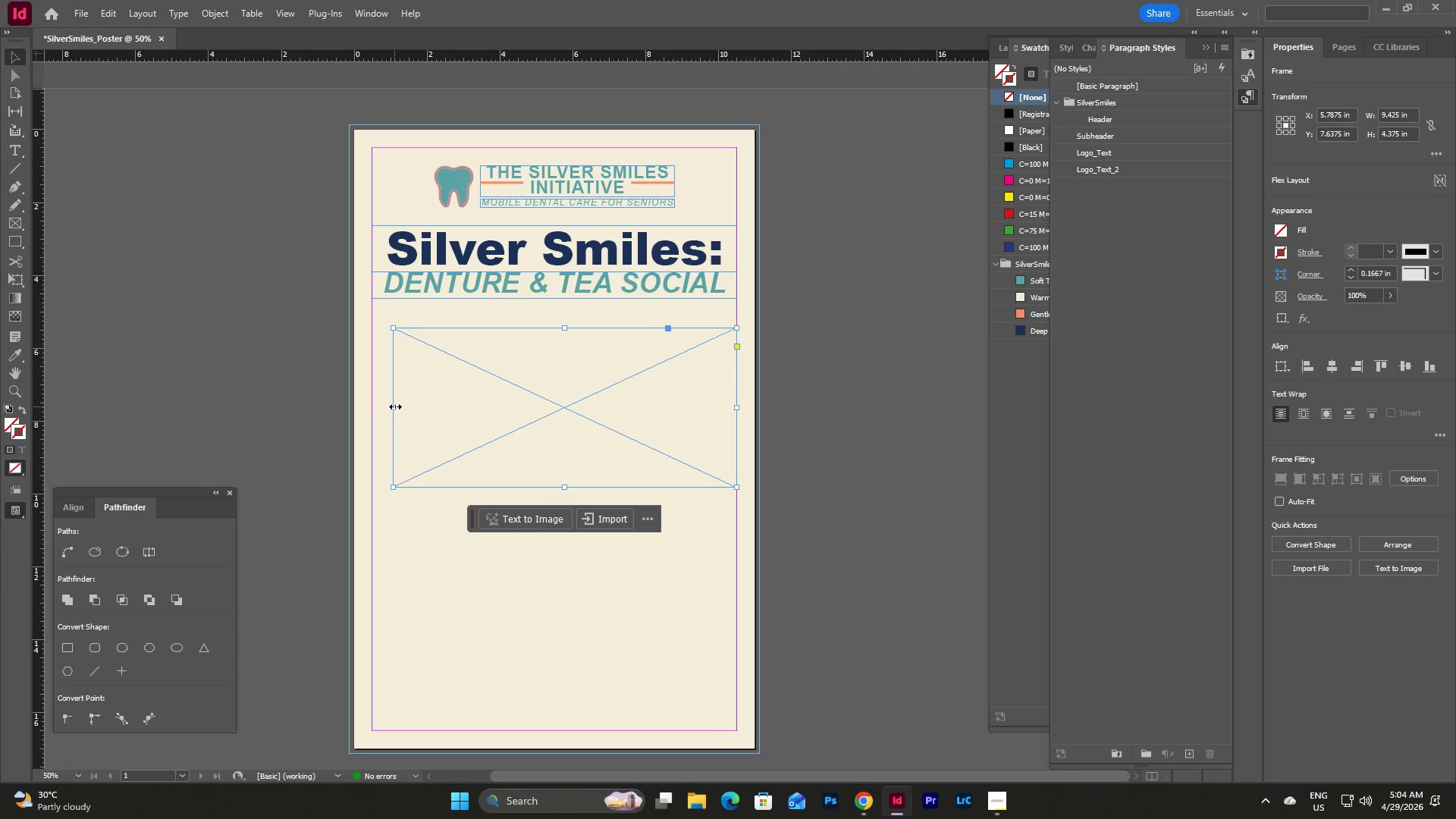 
left_click_drag(start_coordinate=[395, 406], to_coordinate=[374, 406])
 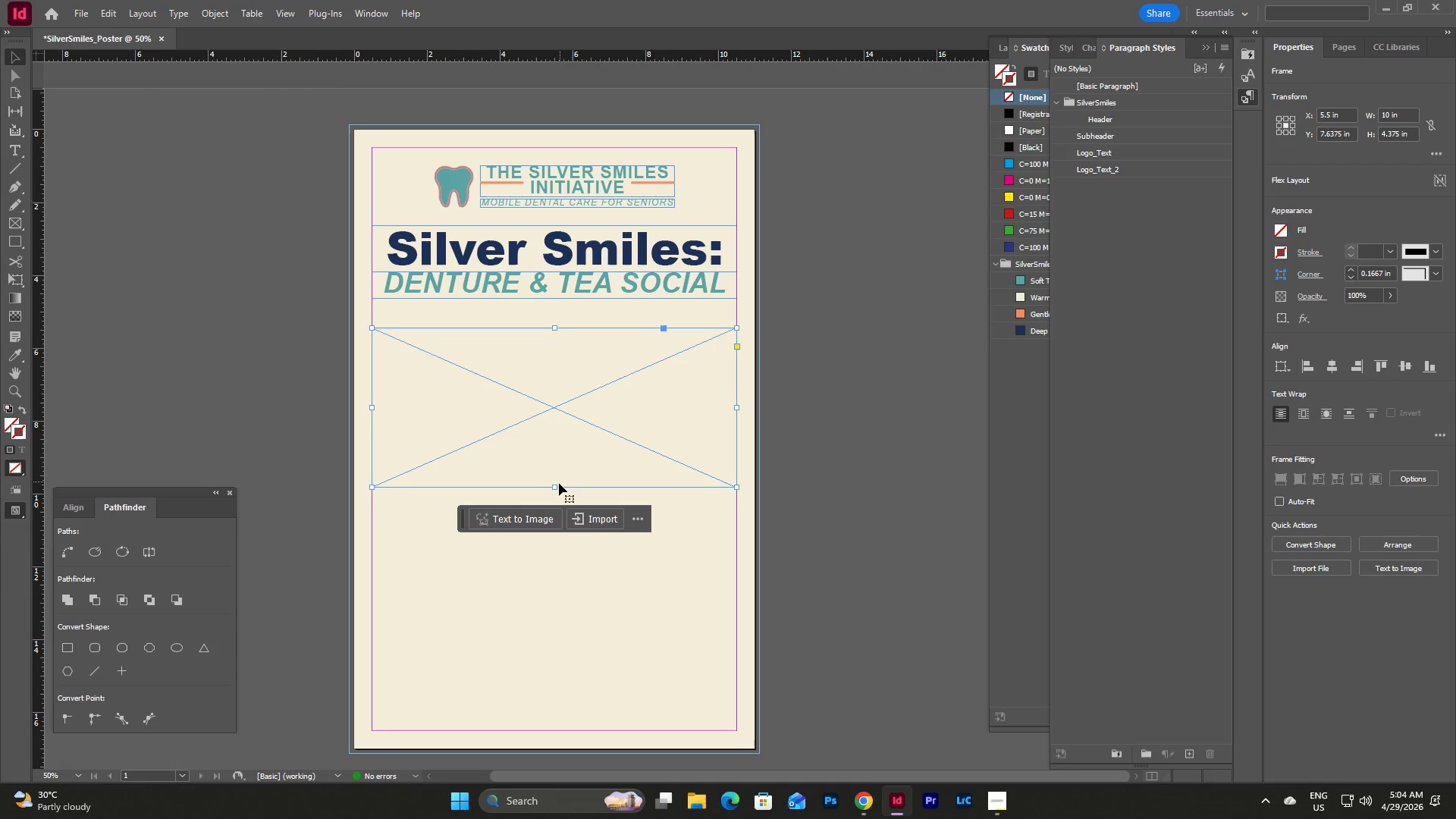 
left_click_drag(start_coordinate=[542, 358], to_coordinate=[542, 331])
 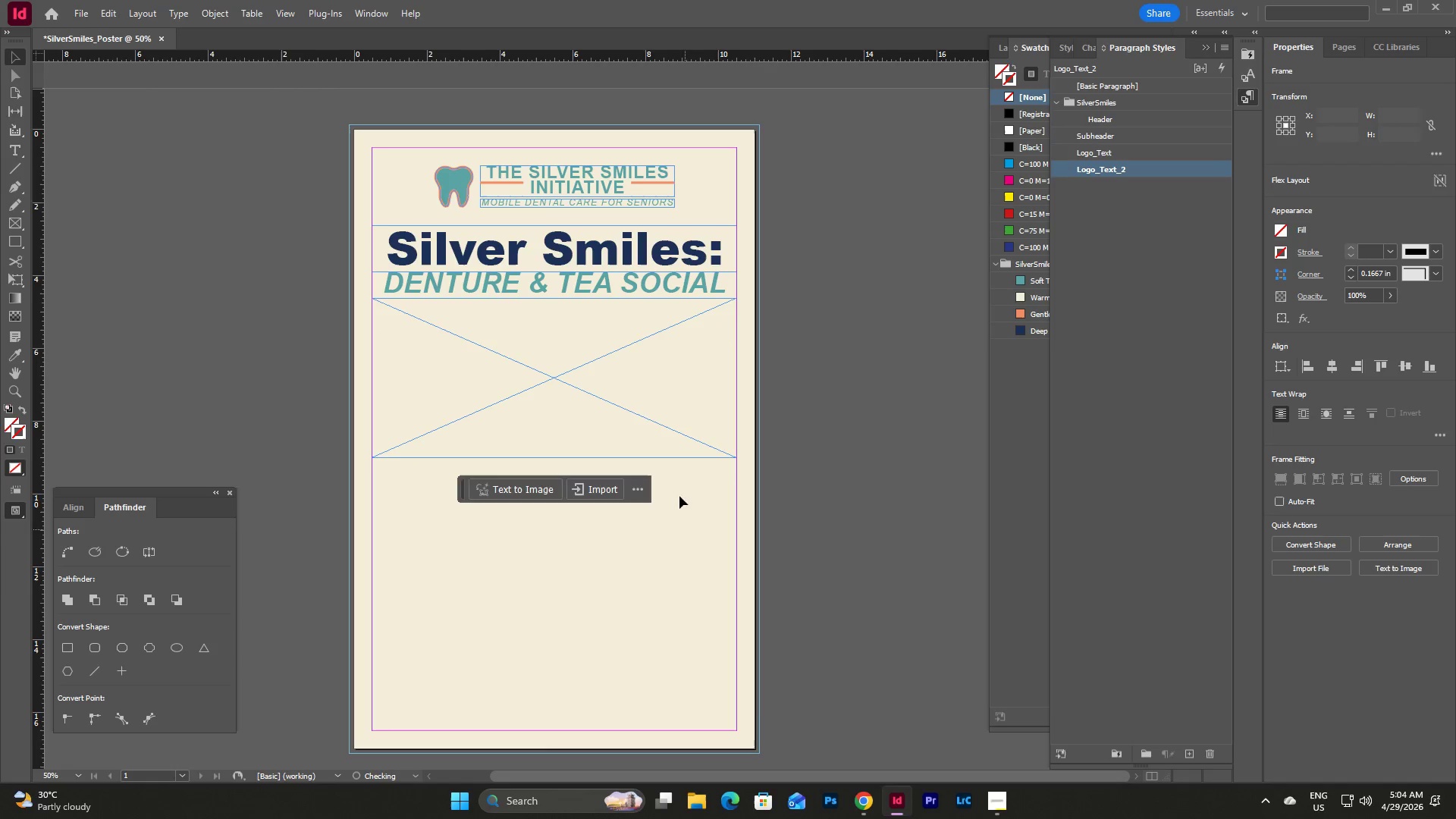 
double_click([629, 365])
 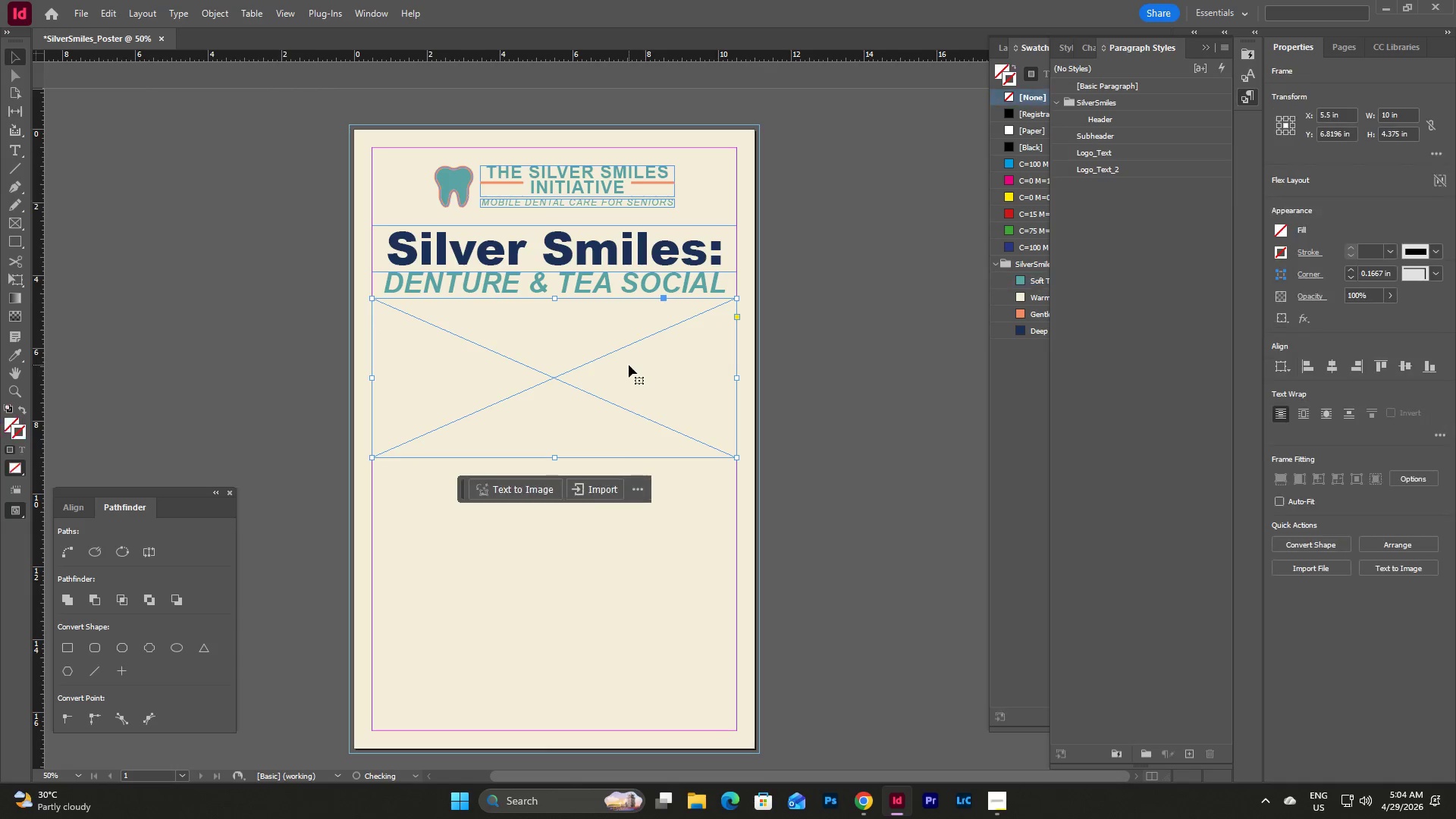 
key(Shift+ArrowDown)
 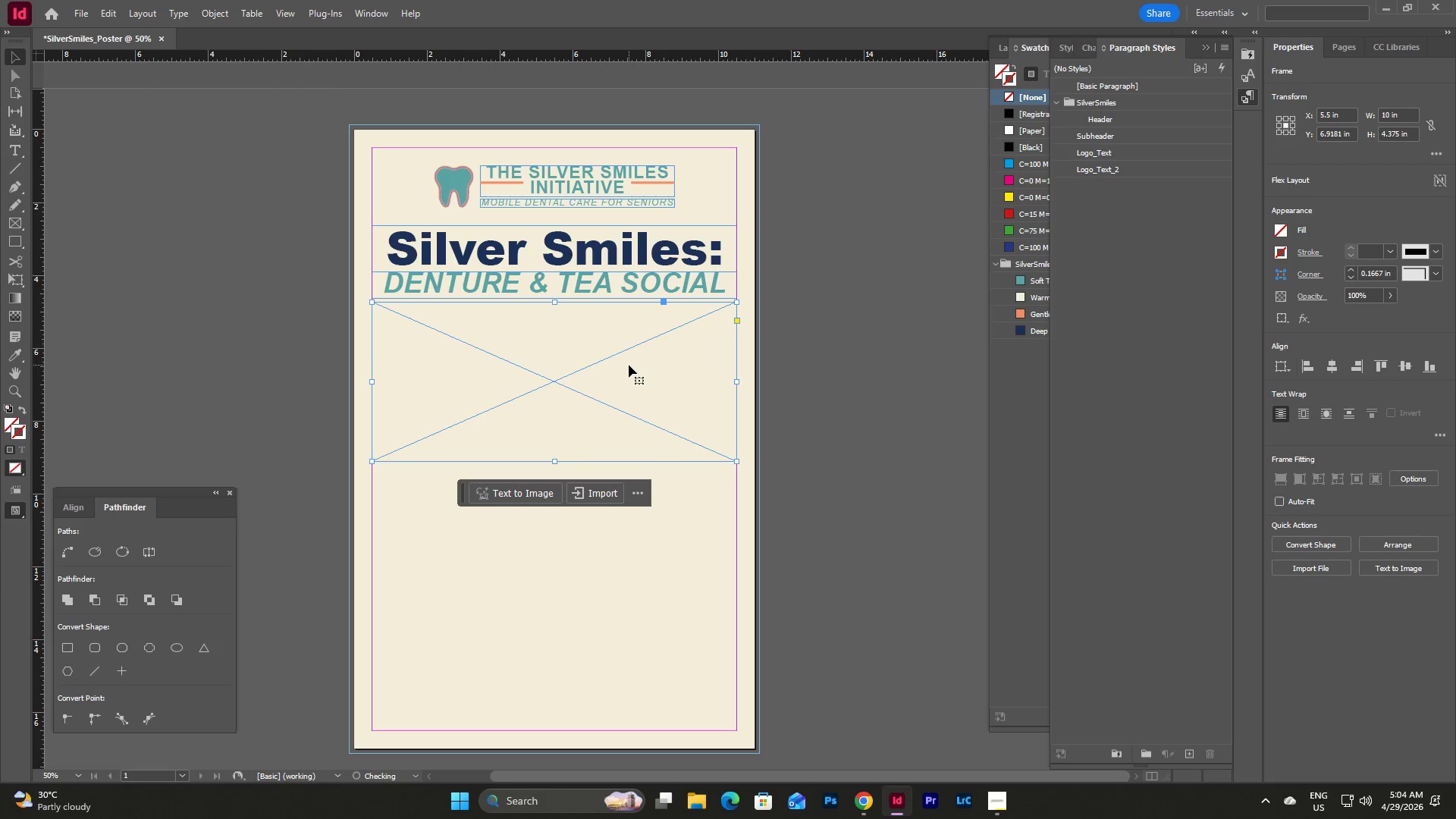 
key(Shift+ArrowDown)
 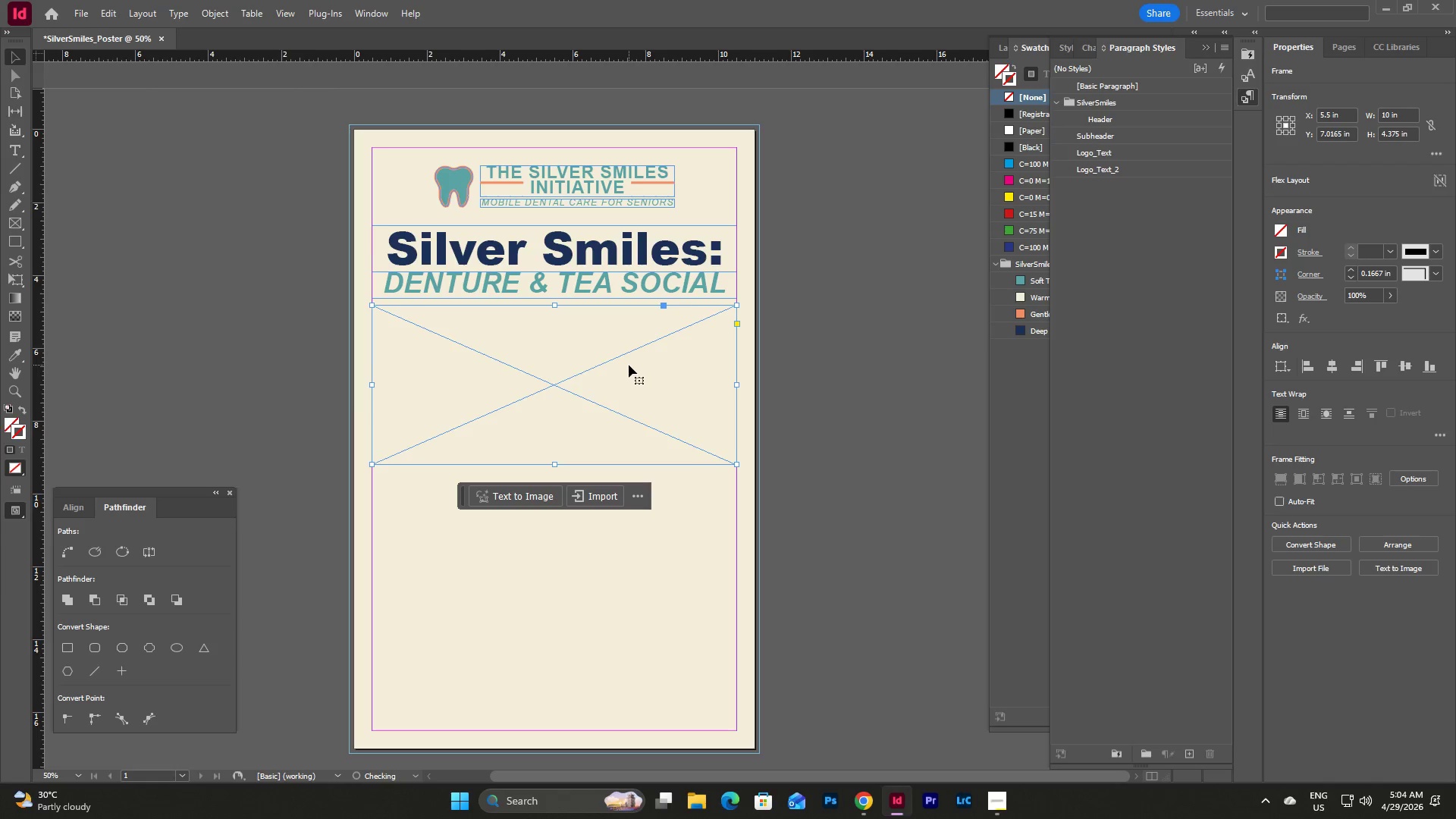 
key(Shift+ArrowDown)
 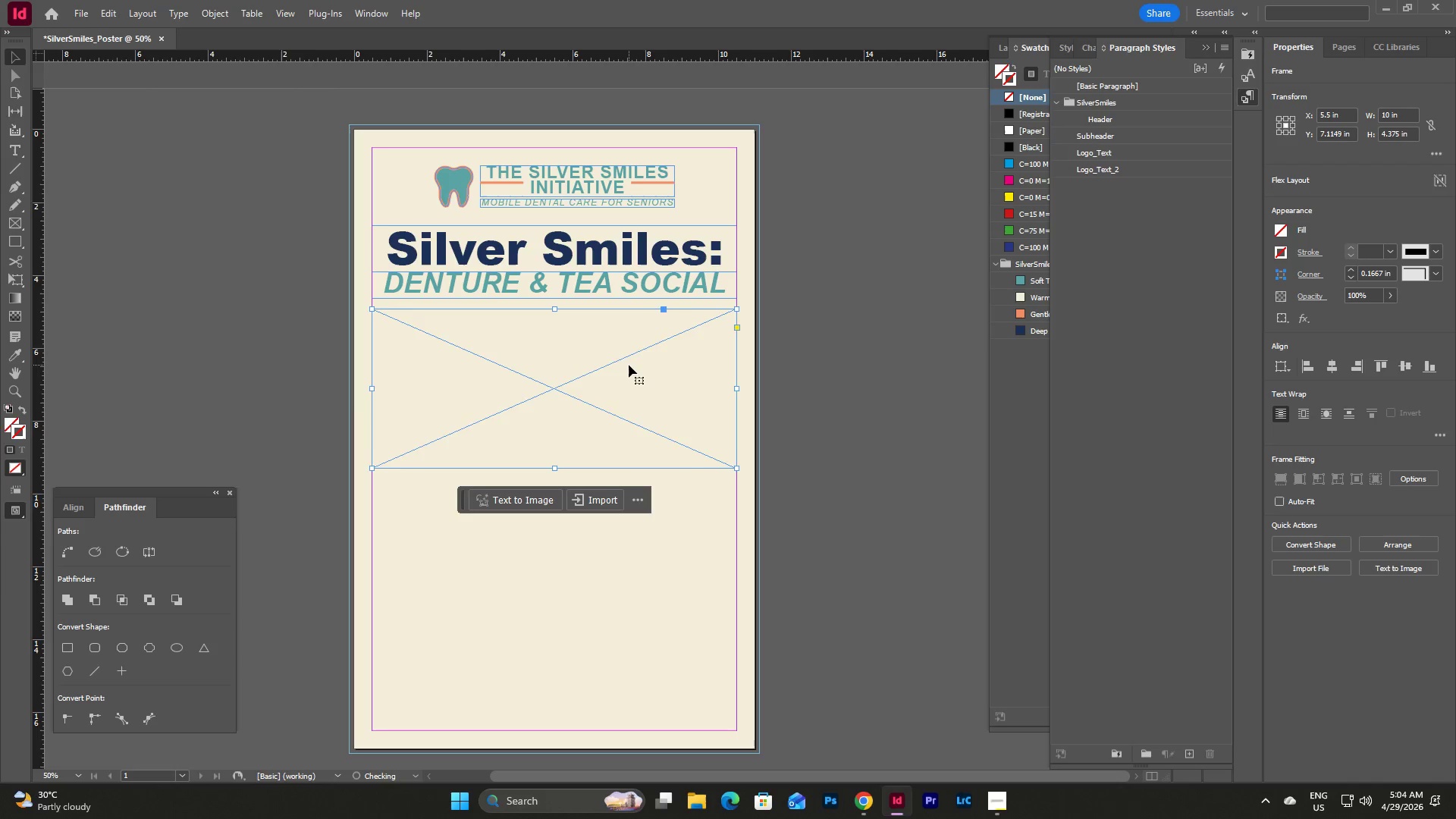 
key(Shift+ArrowDown)
 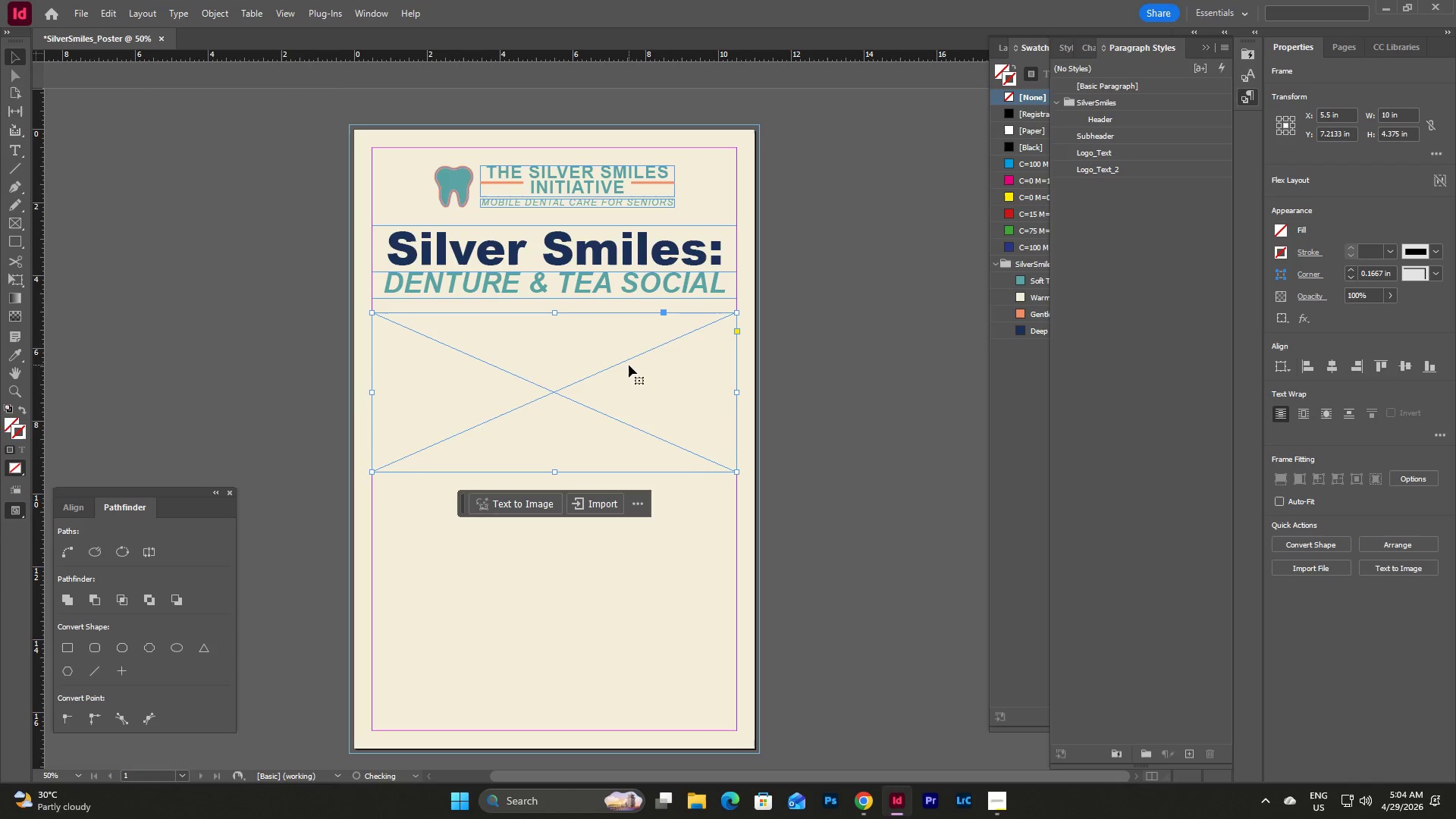 
key(Shift+ArrowDown)
 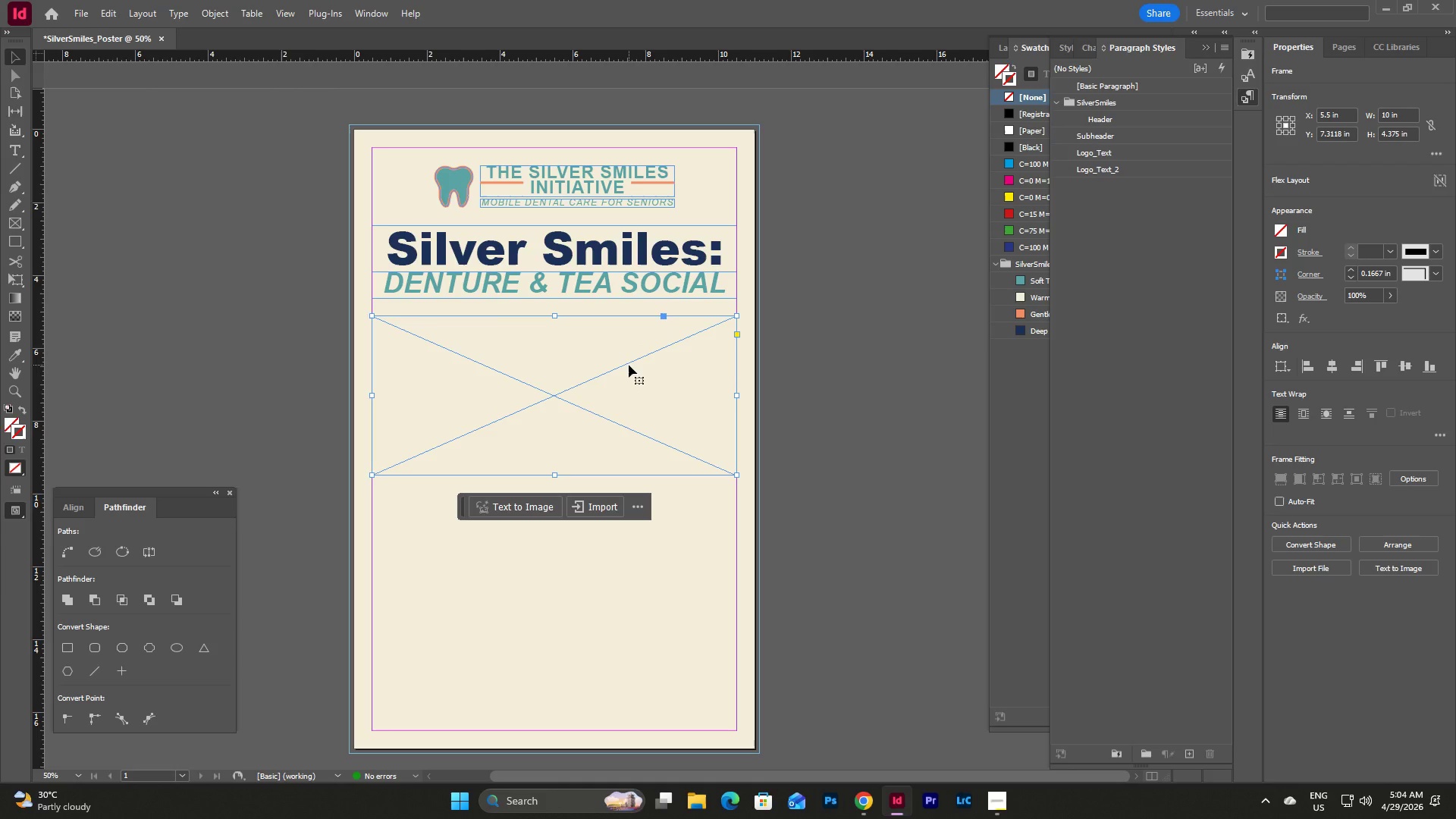 
left_click([692, 538])
 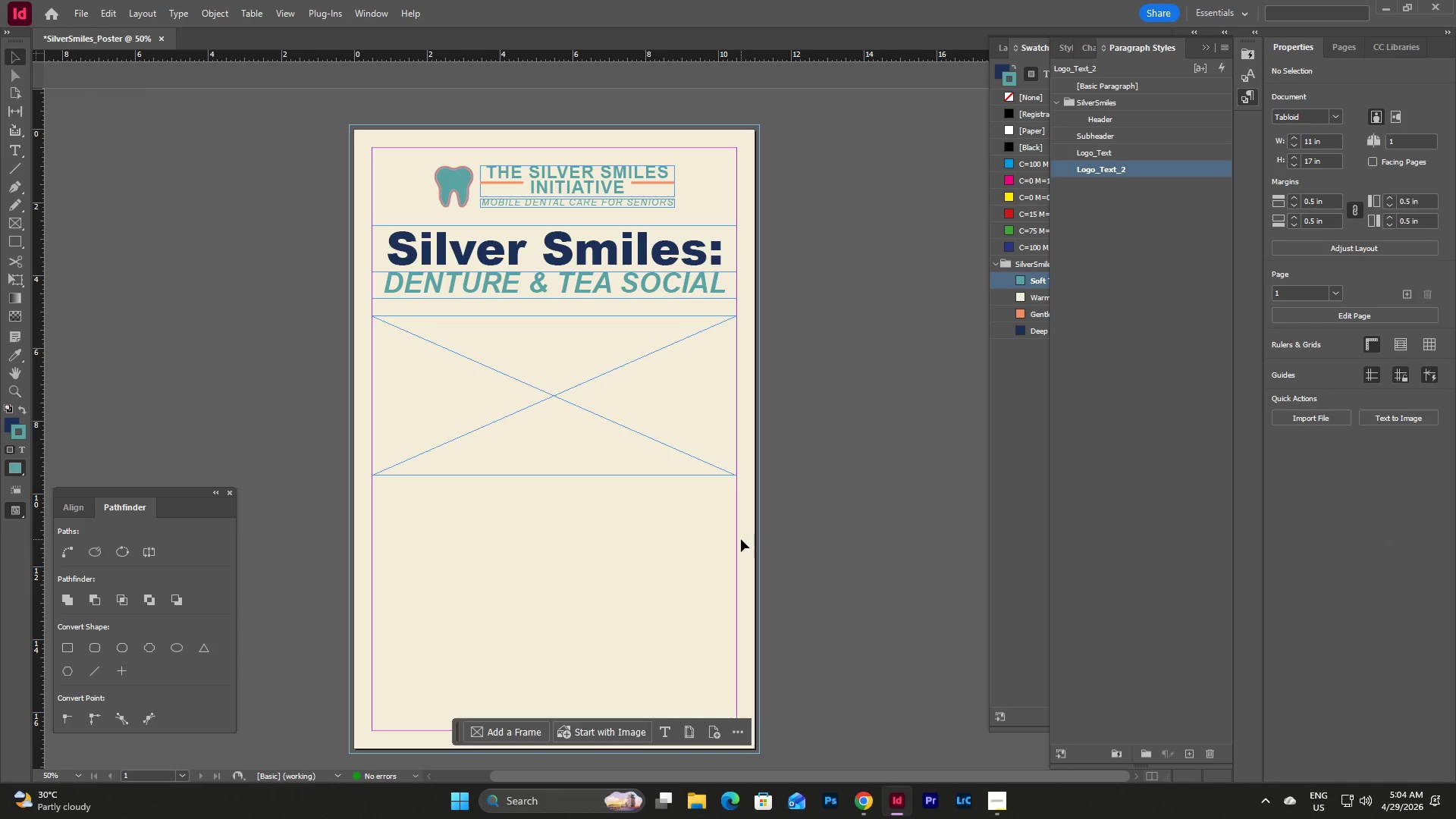 
scroll: coordinate [675, 520], scroll_direction: up, amount: 2.0
 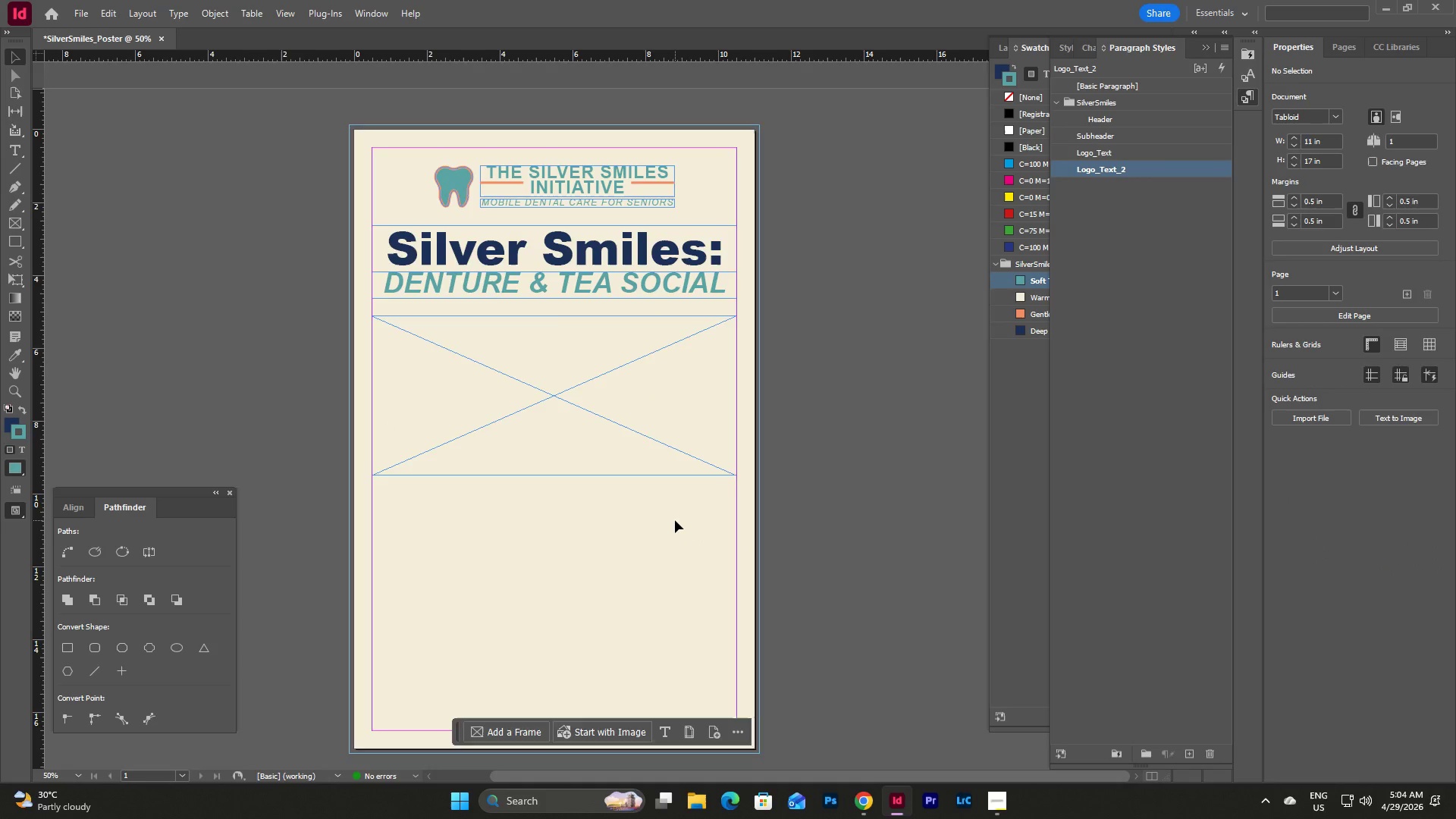 
type(ww)
 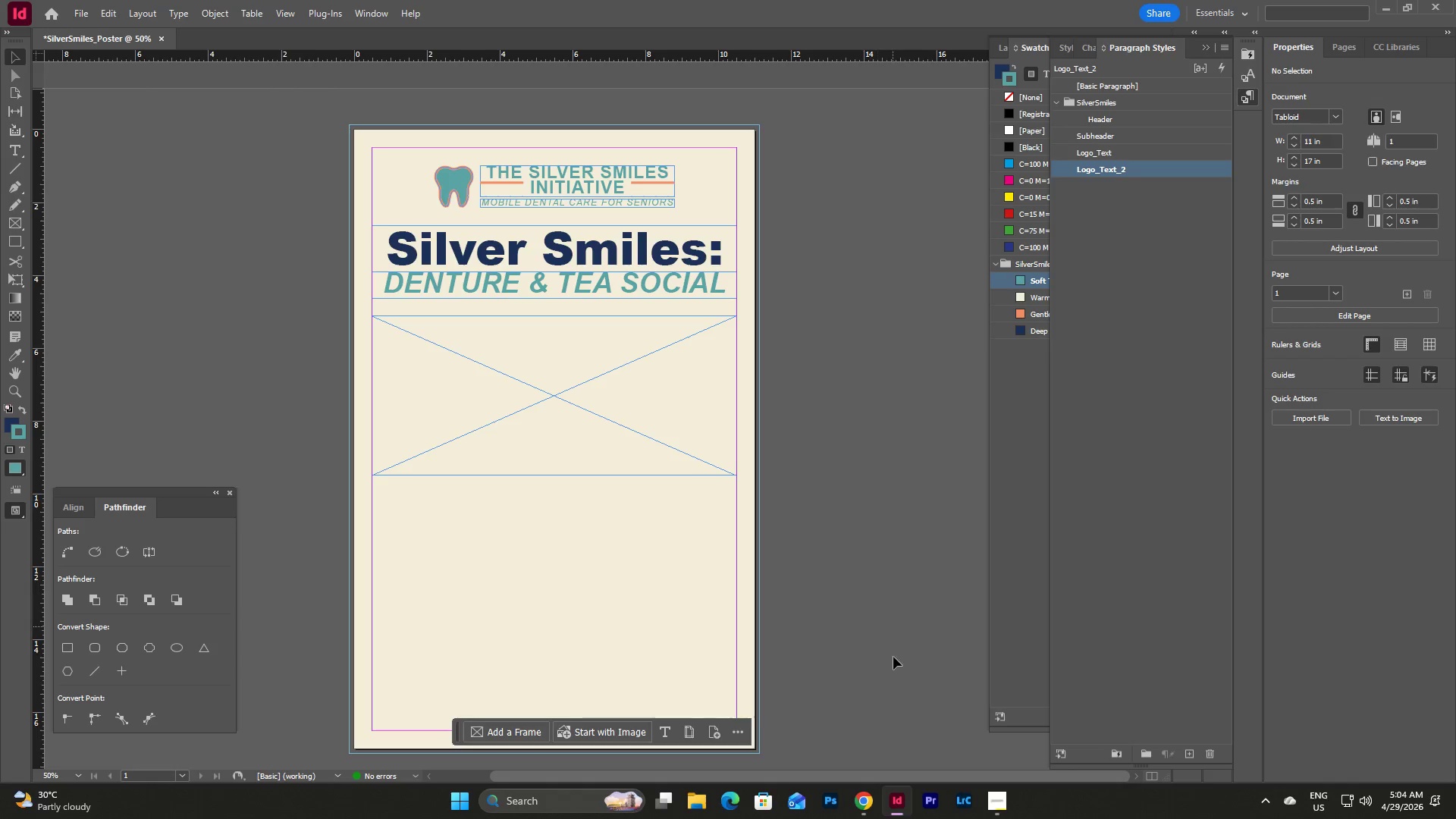 
left_click([854, 818])
 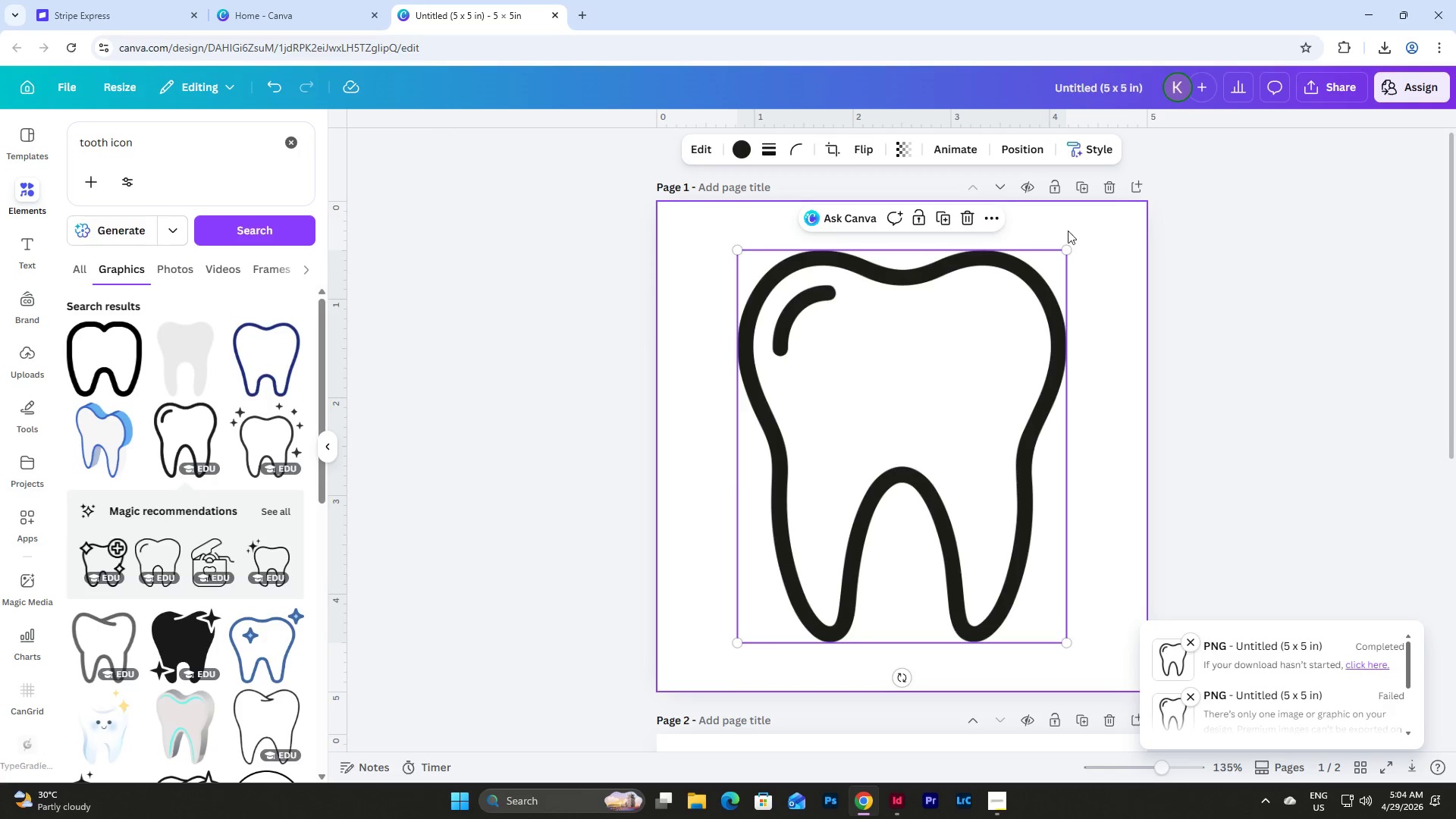 
left_click([960, 218])
 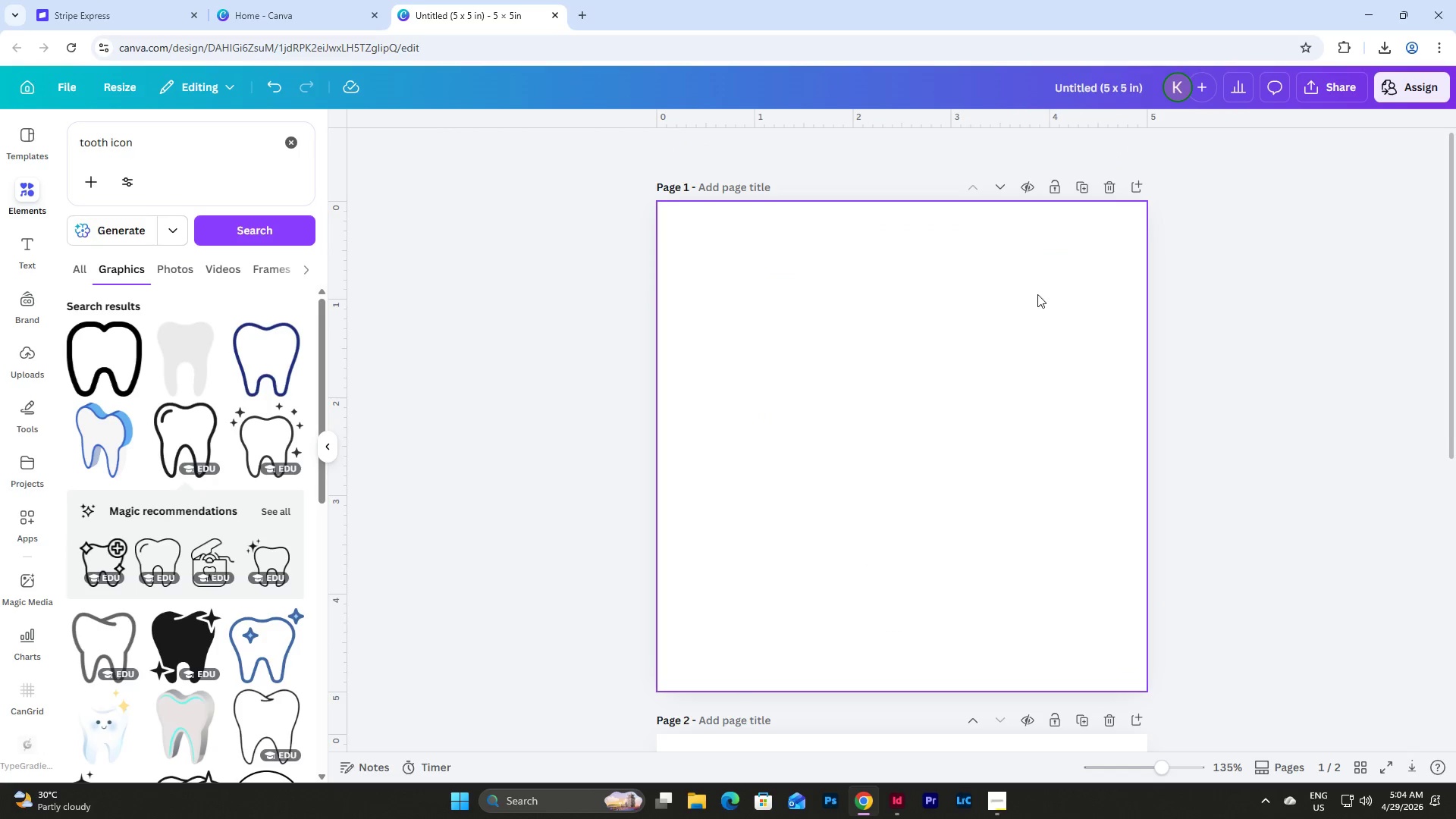 
scroll: coordinate [883, 383], scroll_direction: up, amount: 5.0
 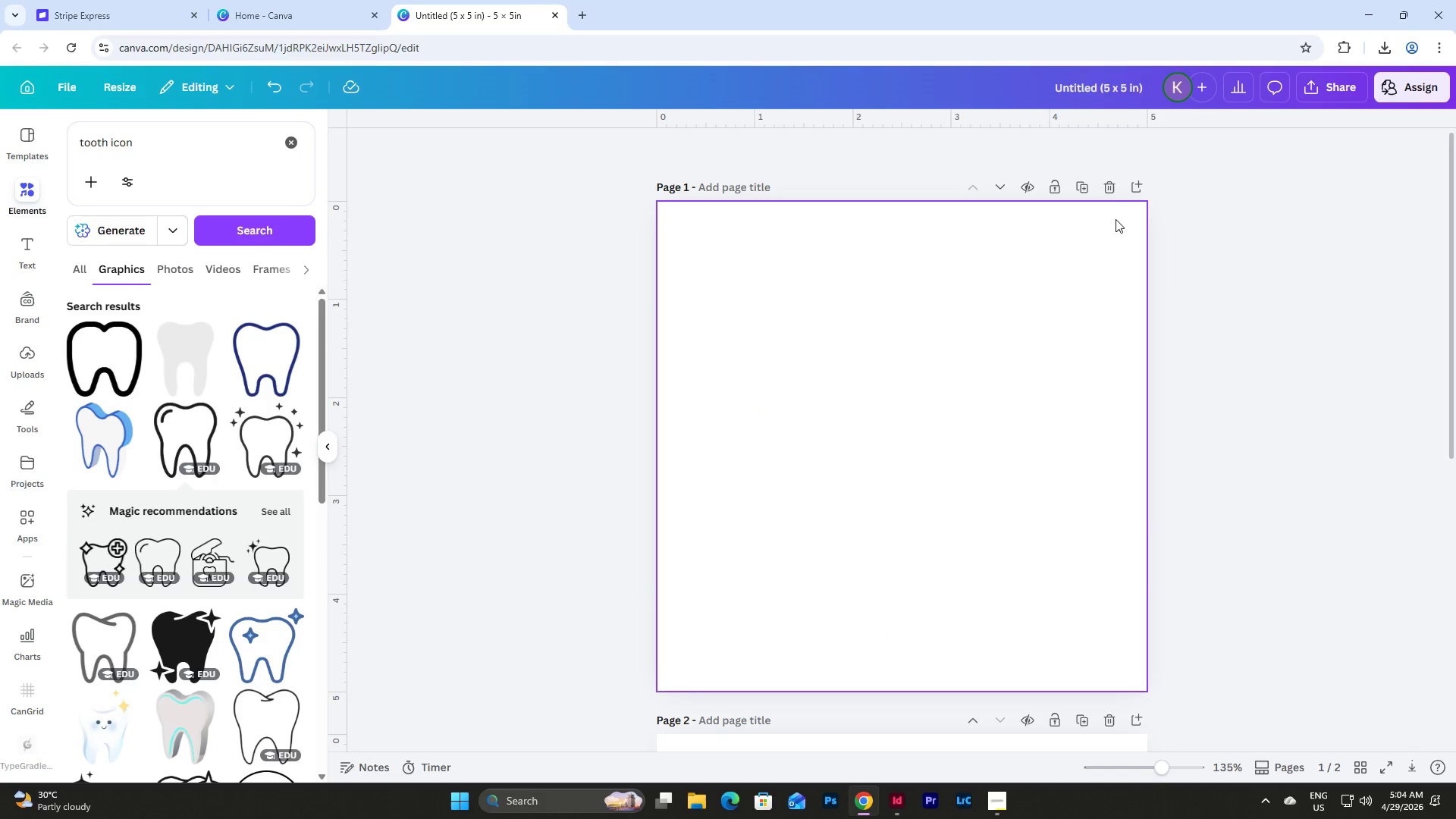 
left_click([1112, 193])
 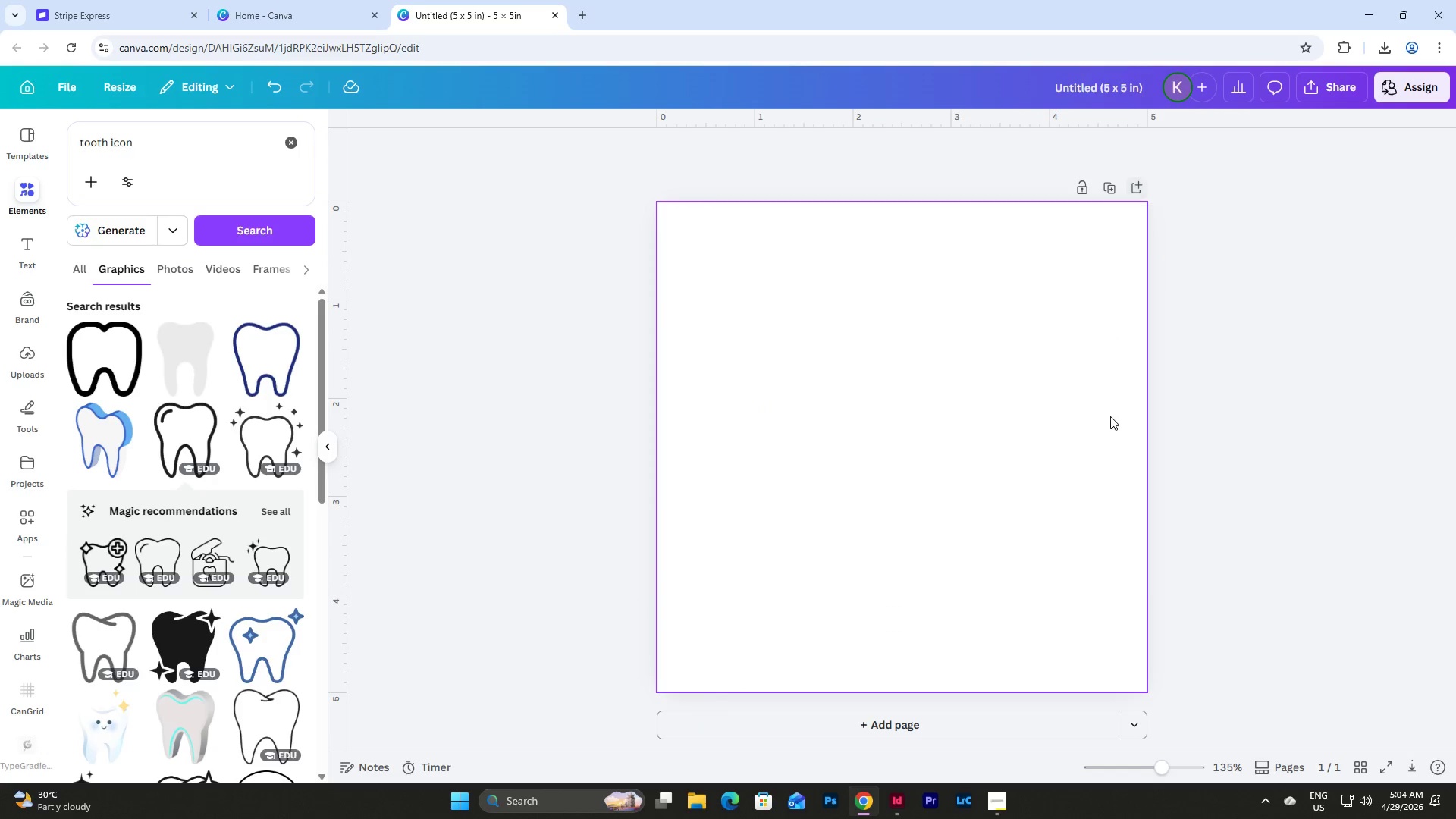 
left_click([1139, 715])
 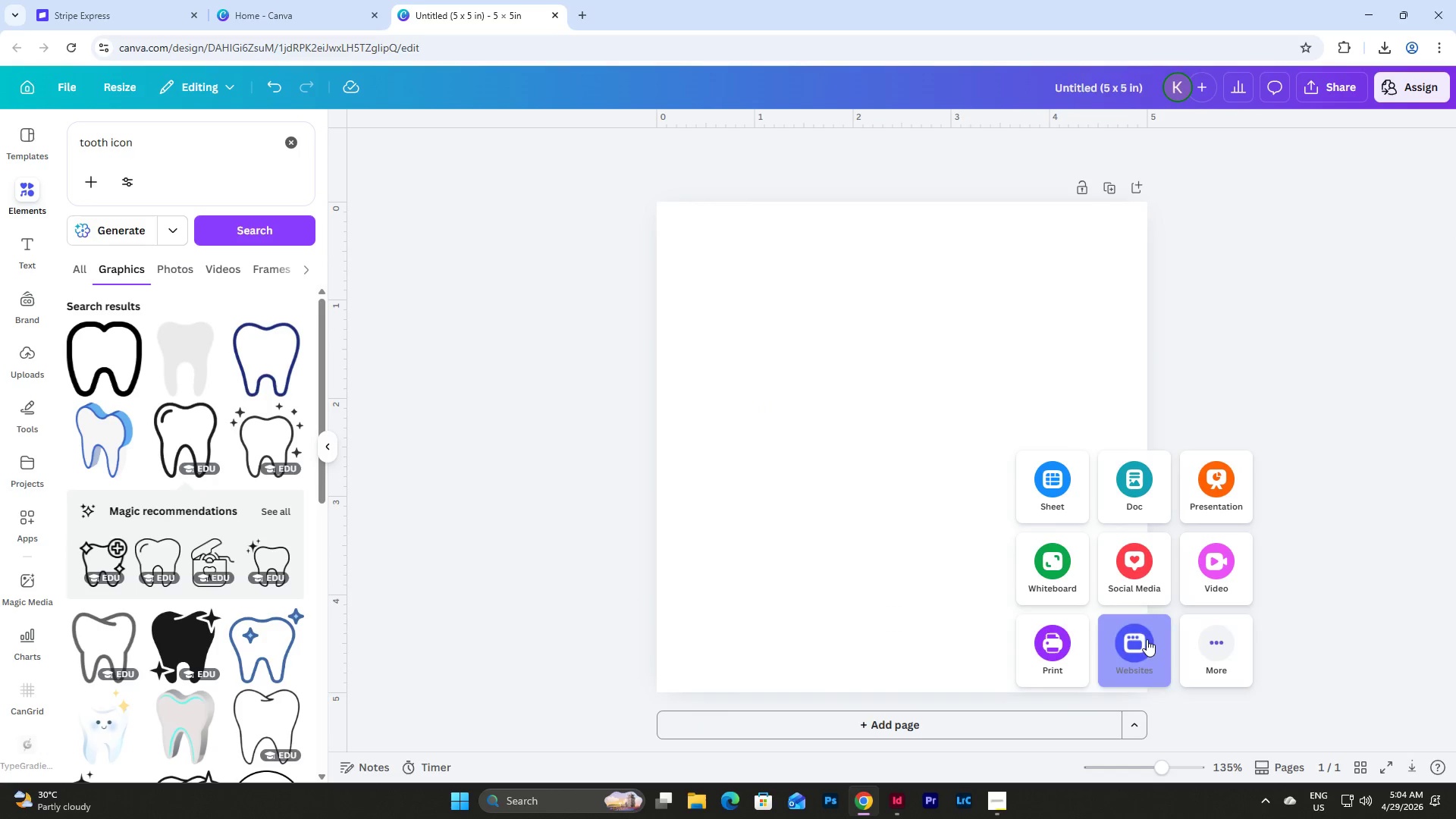 
left_click([1207, 639])
 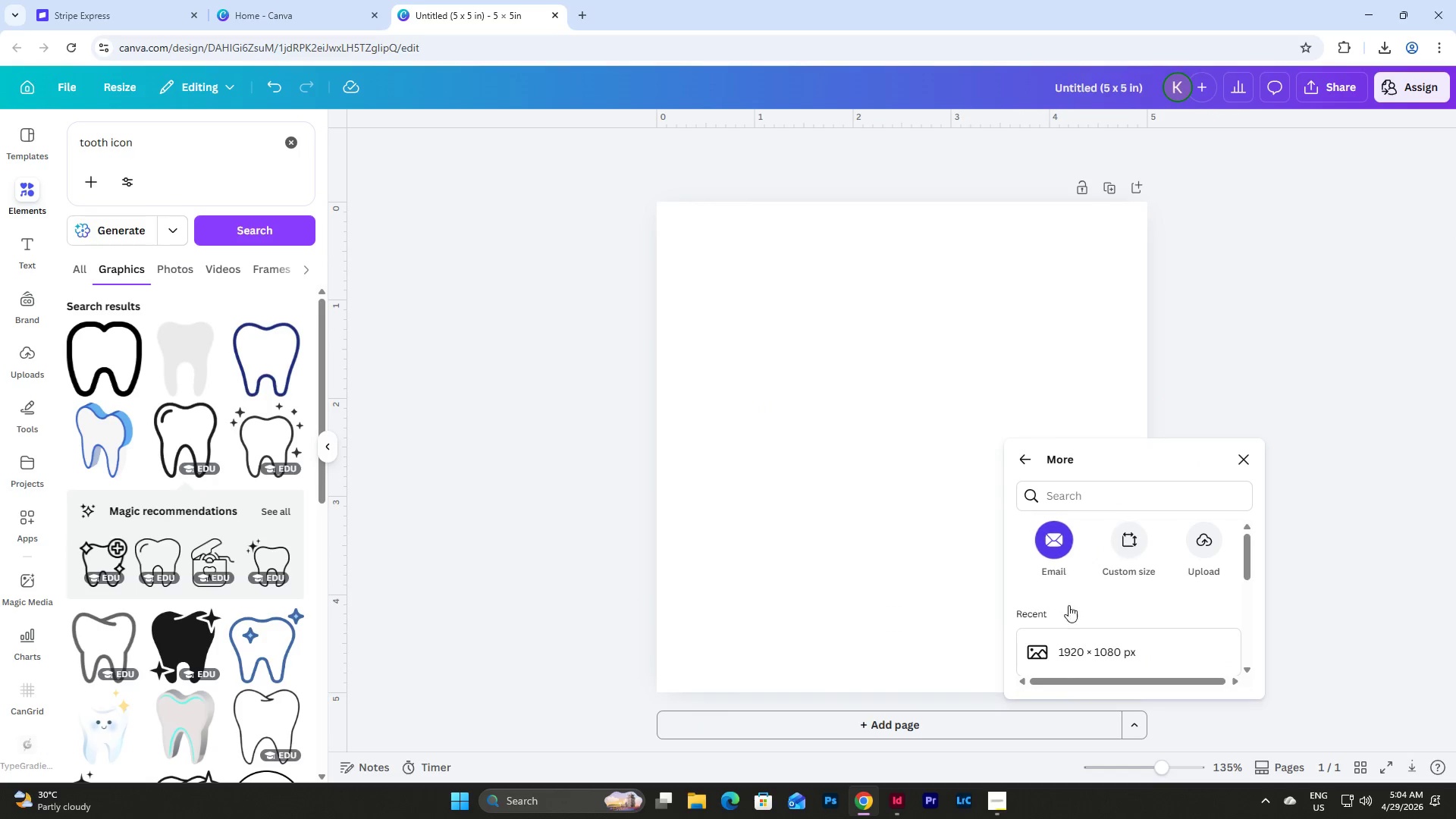 
scroll: coordinate [1157, 552], scroll_direction: down, amount: 5.0
 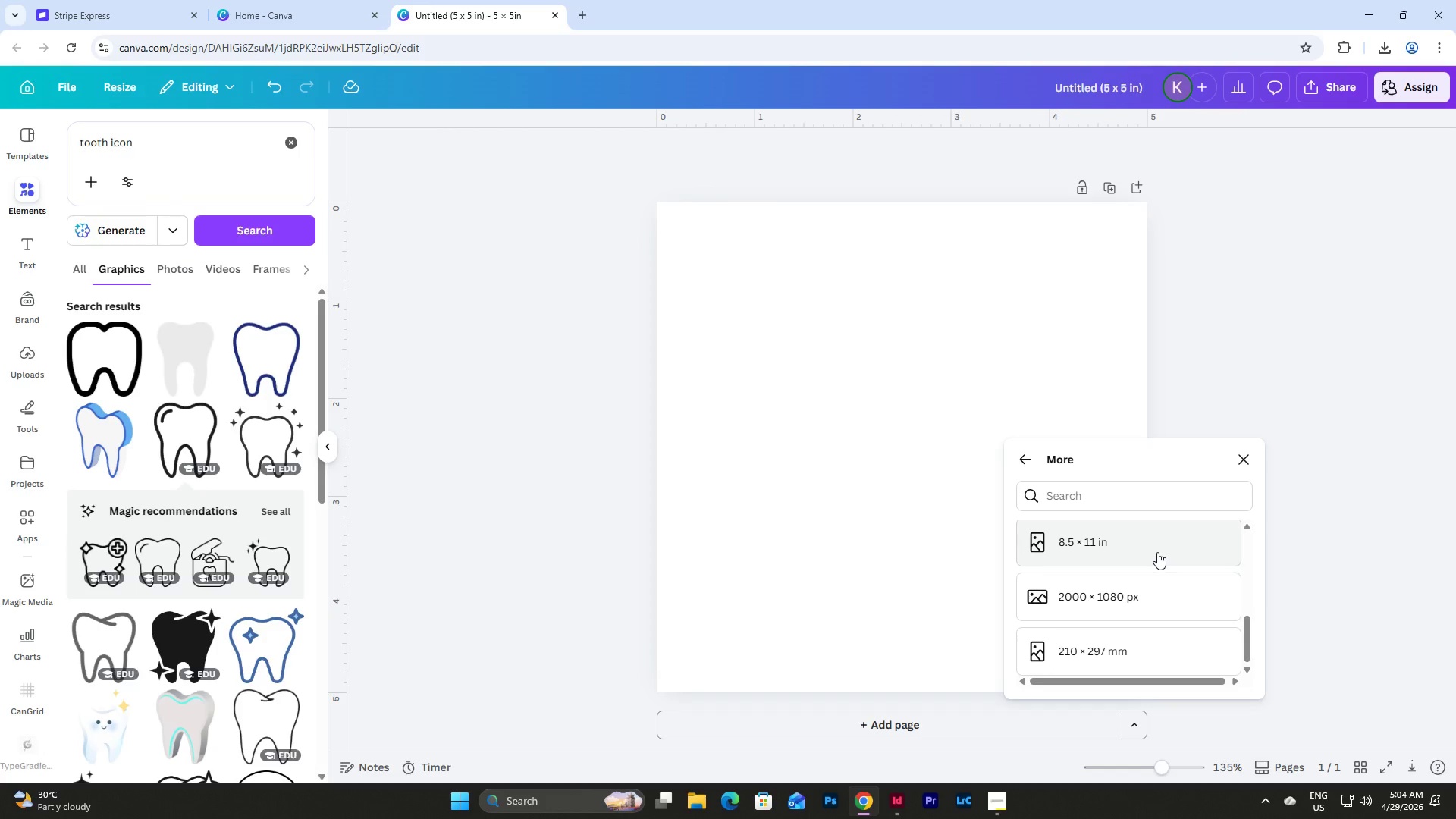 
scroll: coordinate [1157, 552], scroll_direction: up, amount: 7.0
 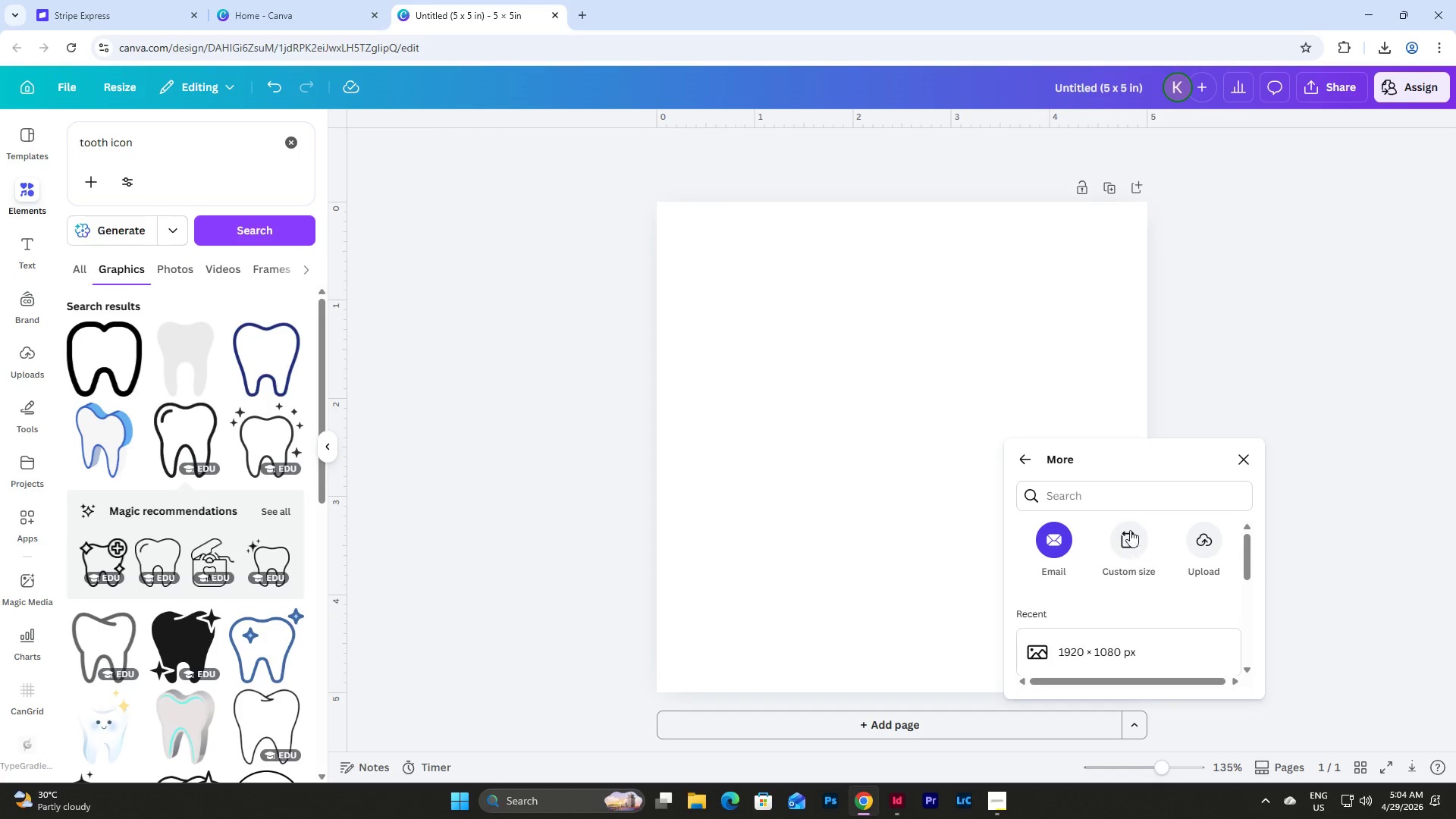 
left_click([1132, 526])
 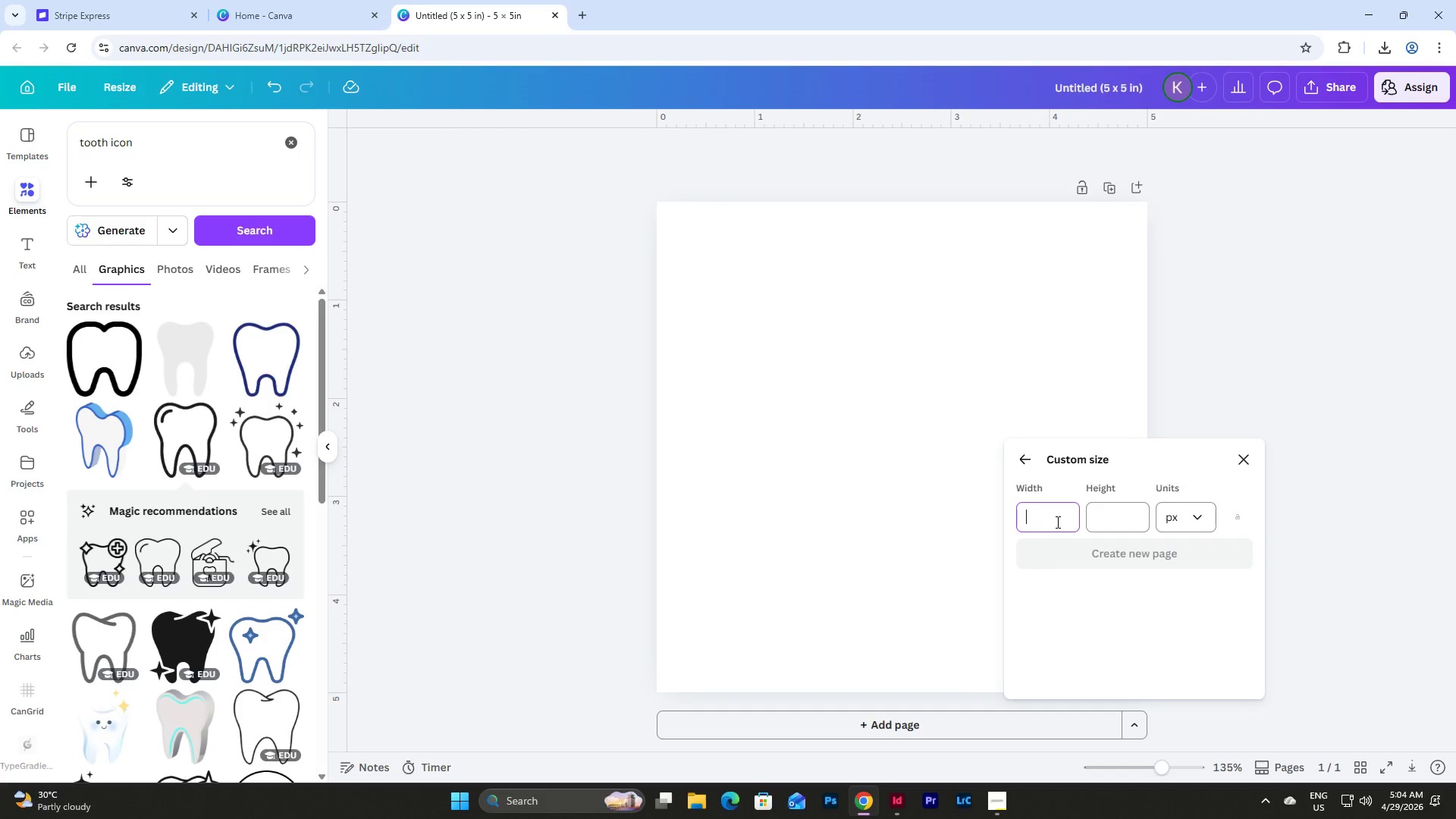 
left_click([1055, 519])
 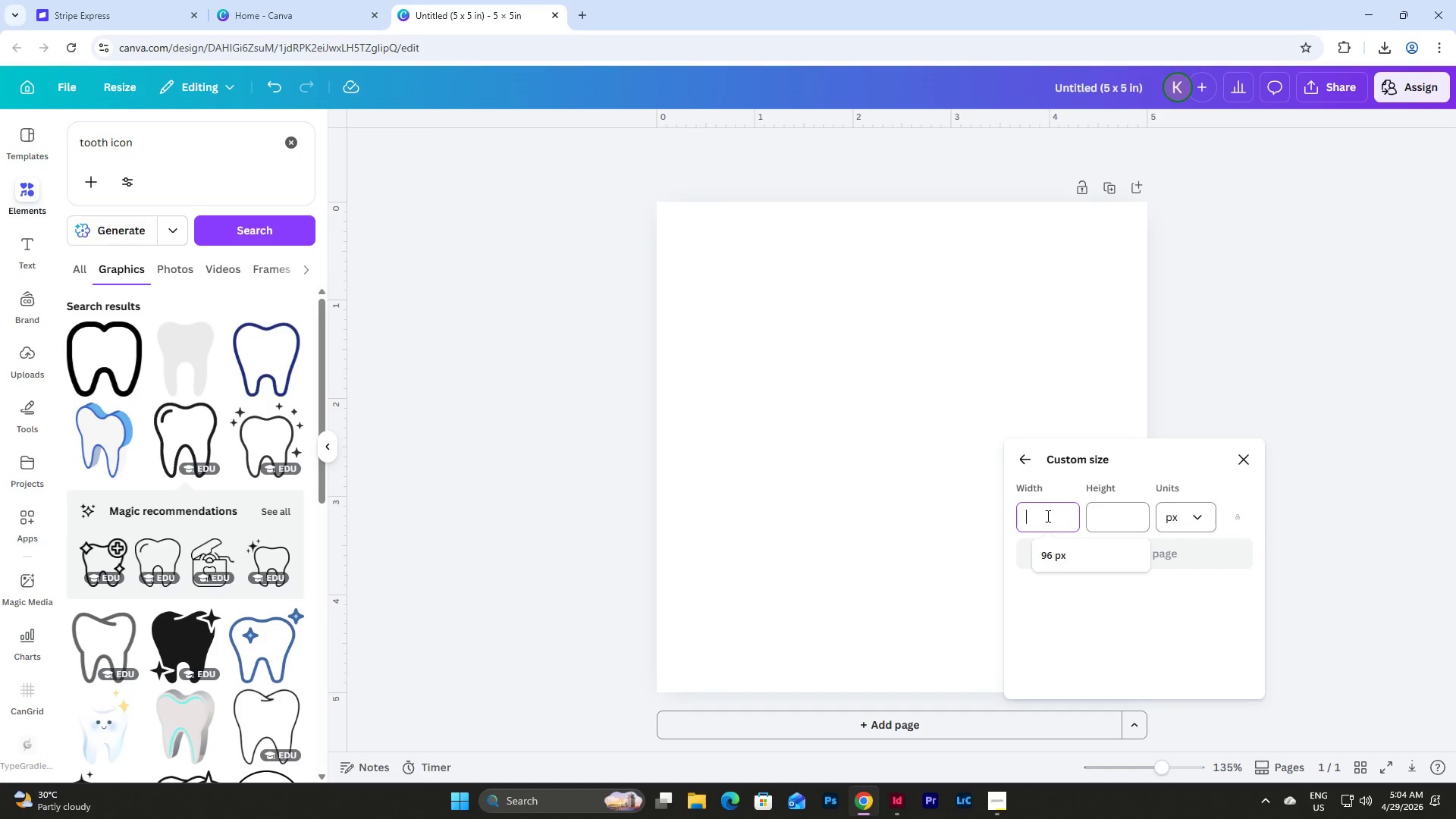 
key(Numpad1)
 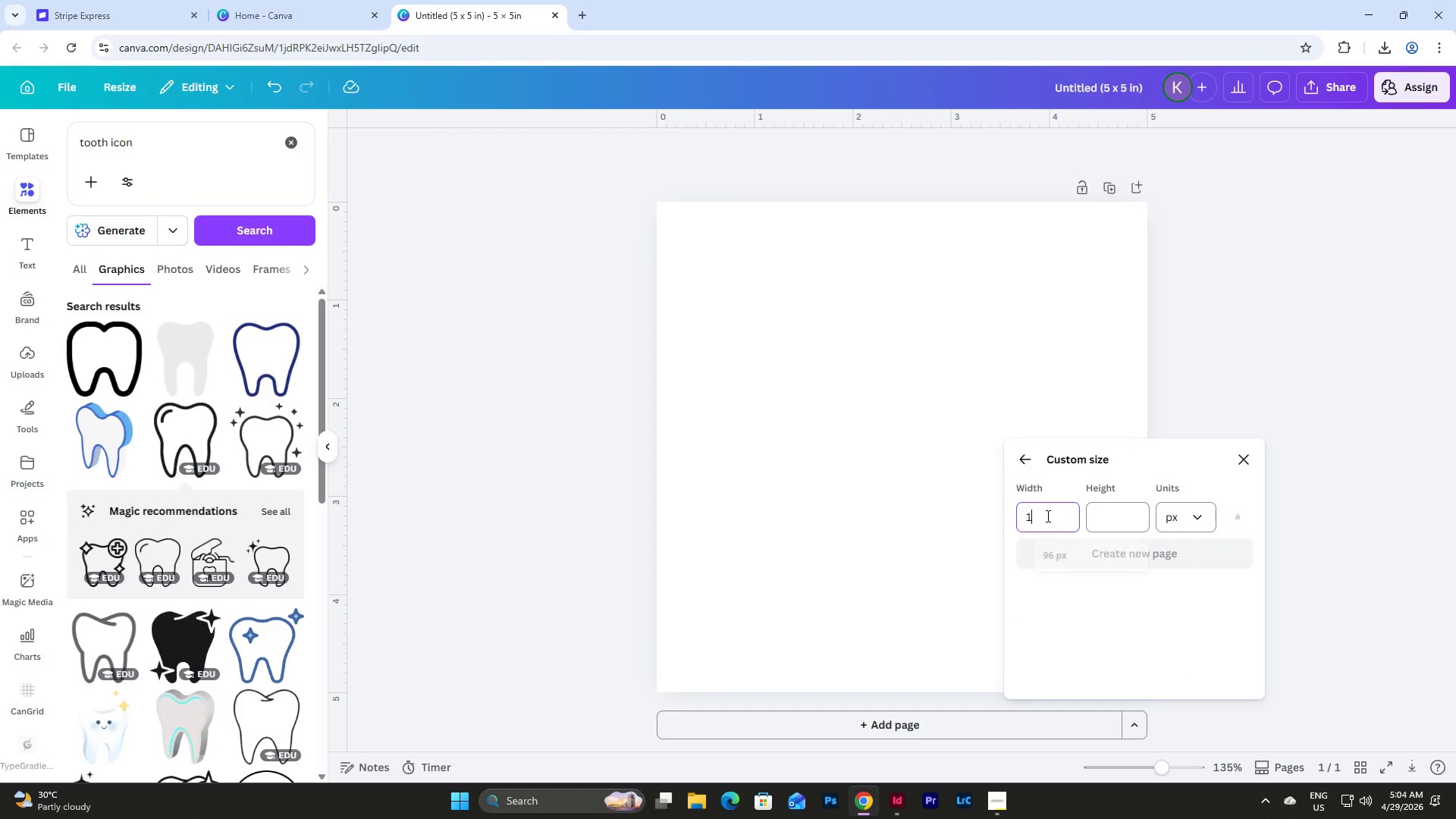 
key(Numpad1)
 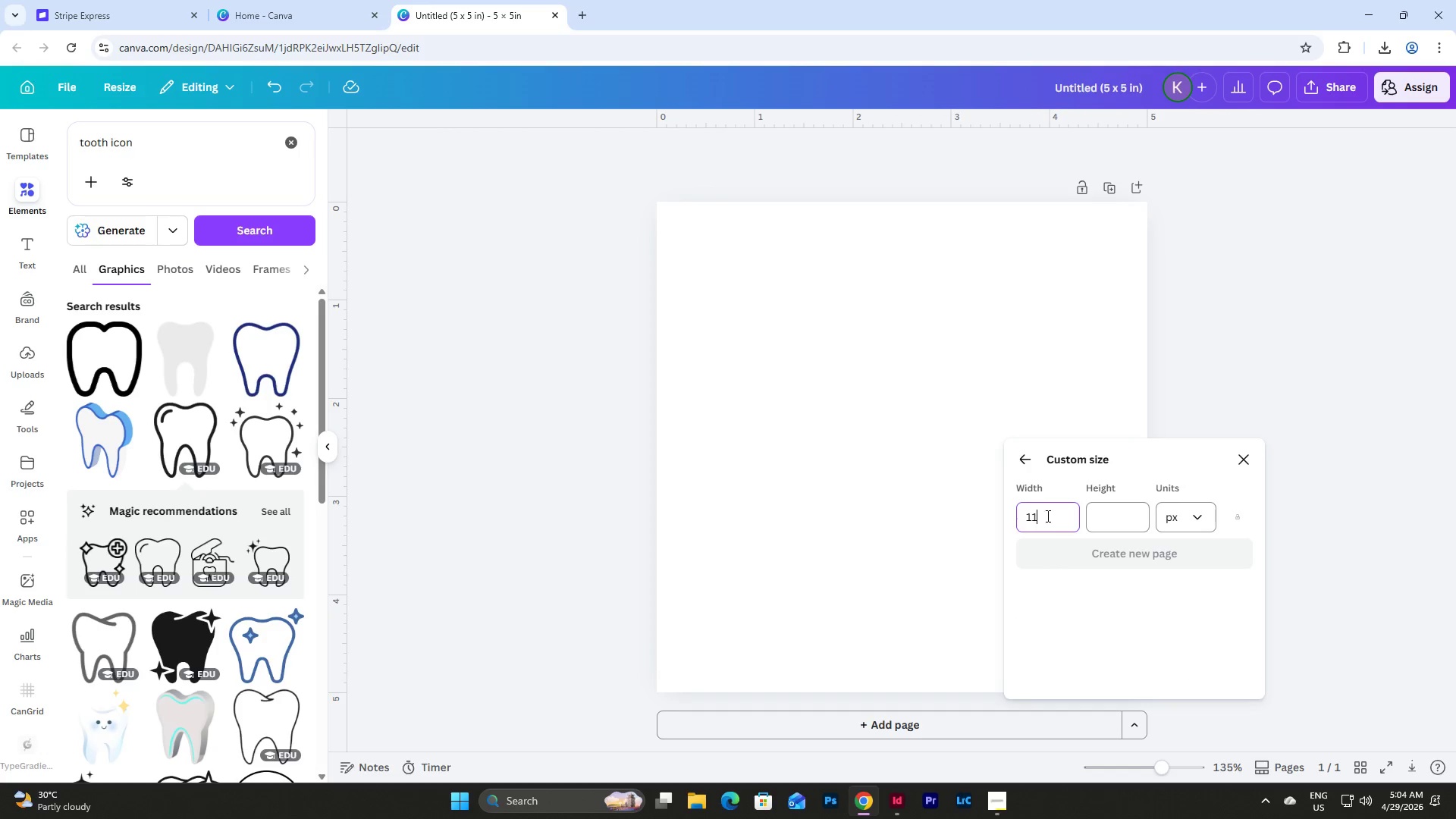 
key(Tab)
 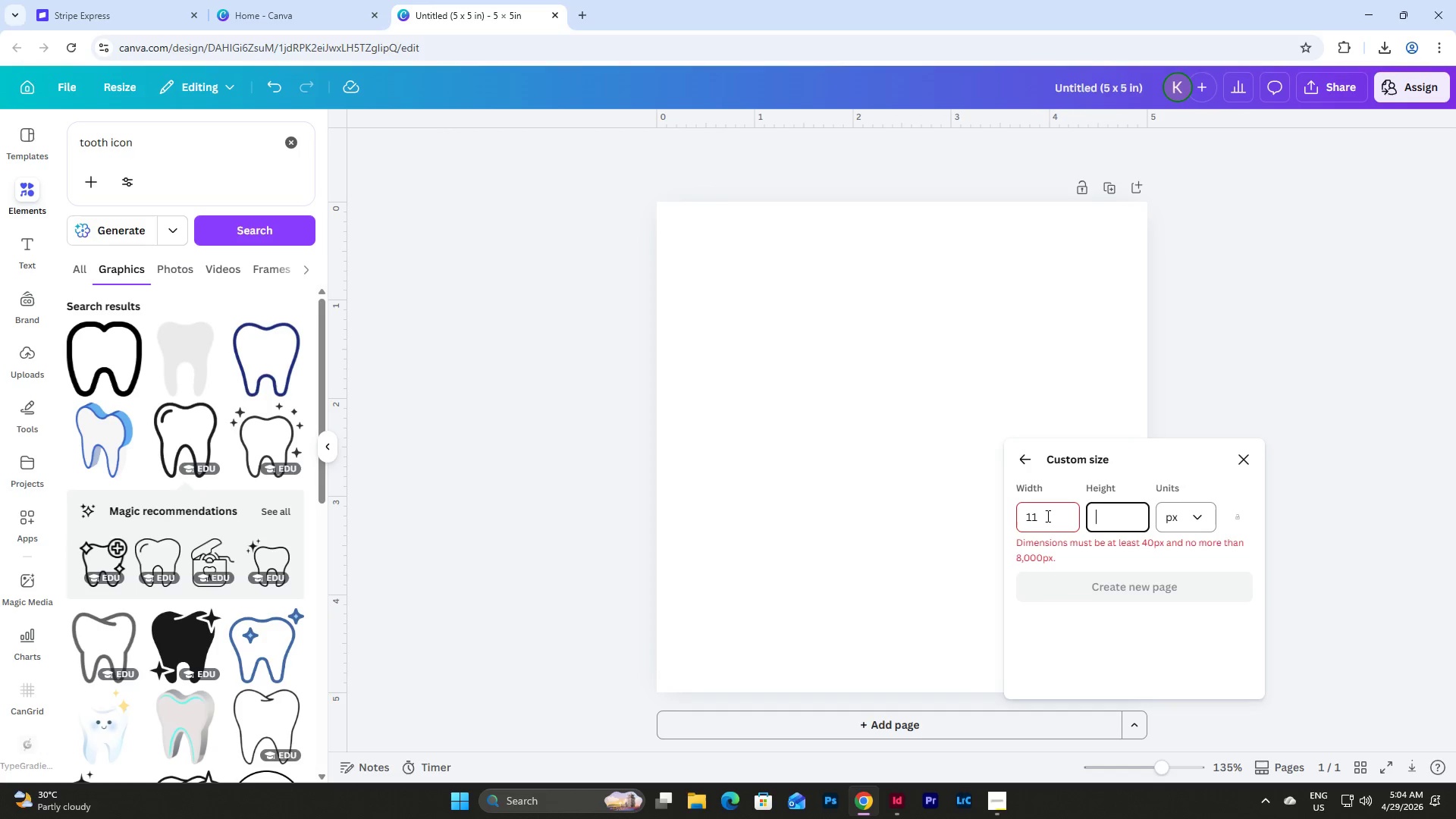 
key(Numpad8)
 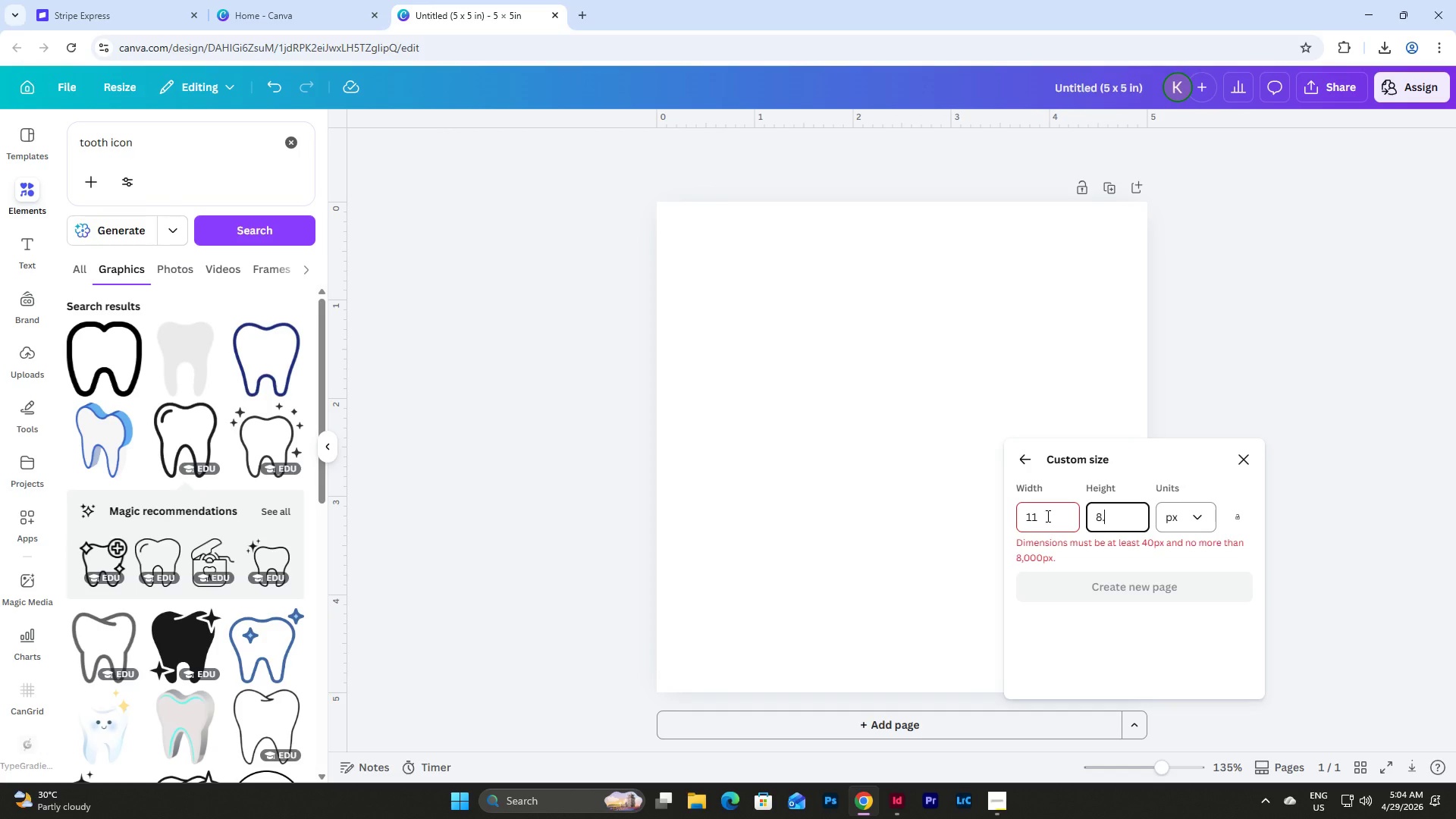 
key(NumpadDecimal)
 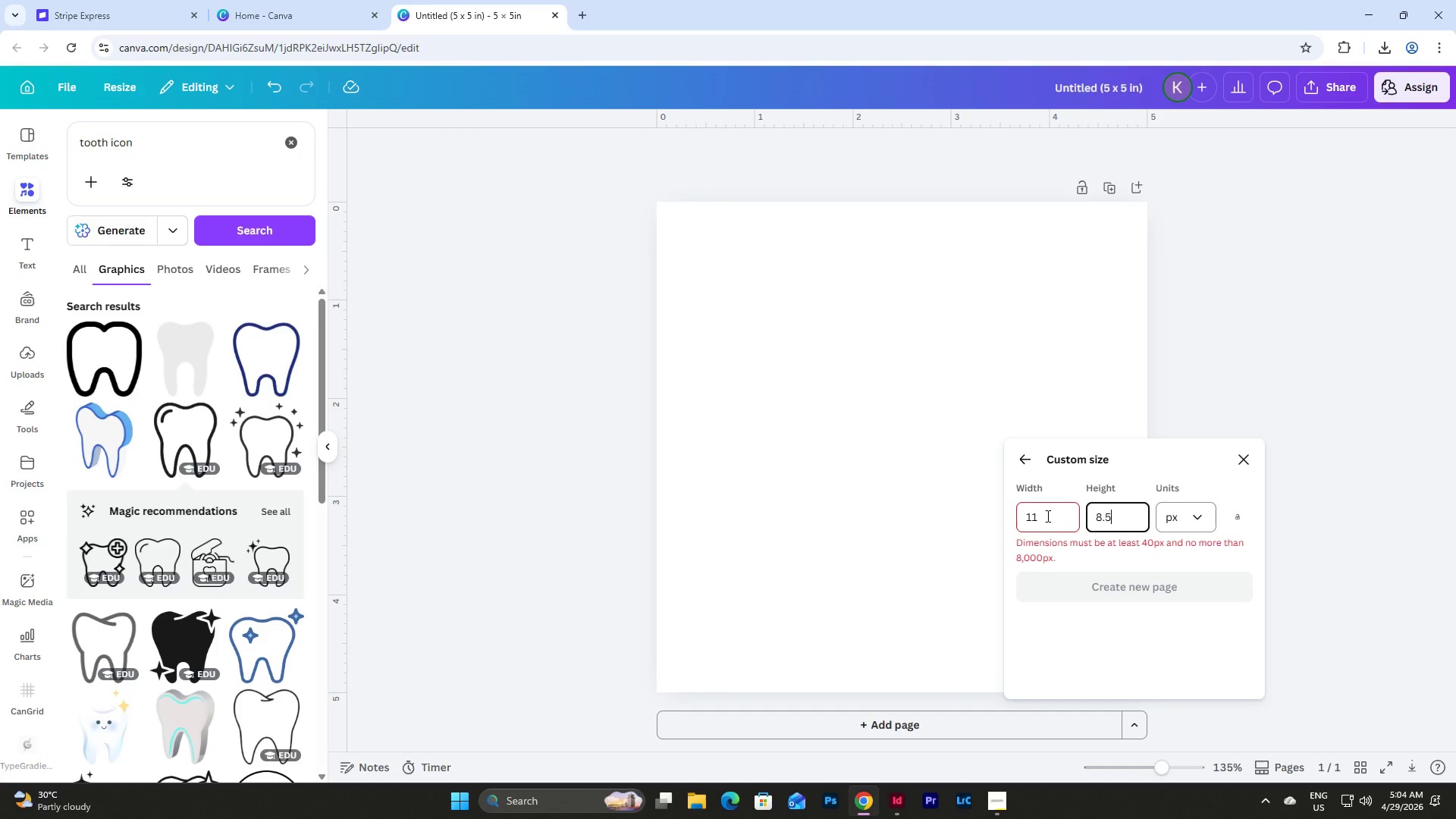 
key(Numpad5)
 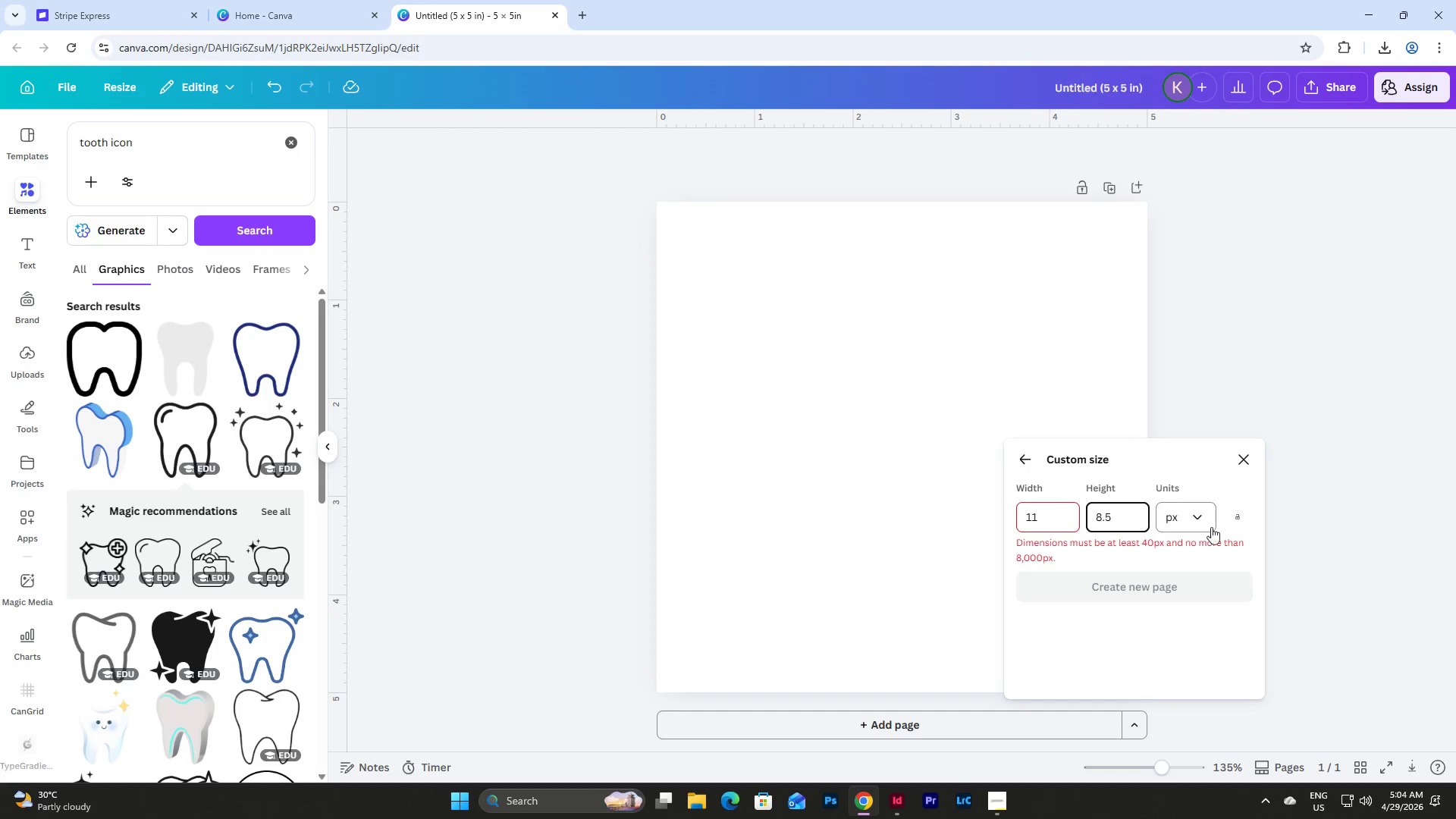 
left_click([1192, 517])
 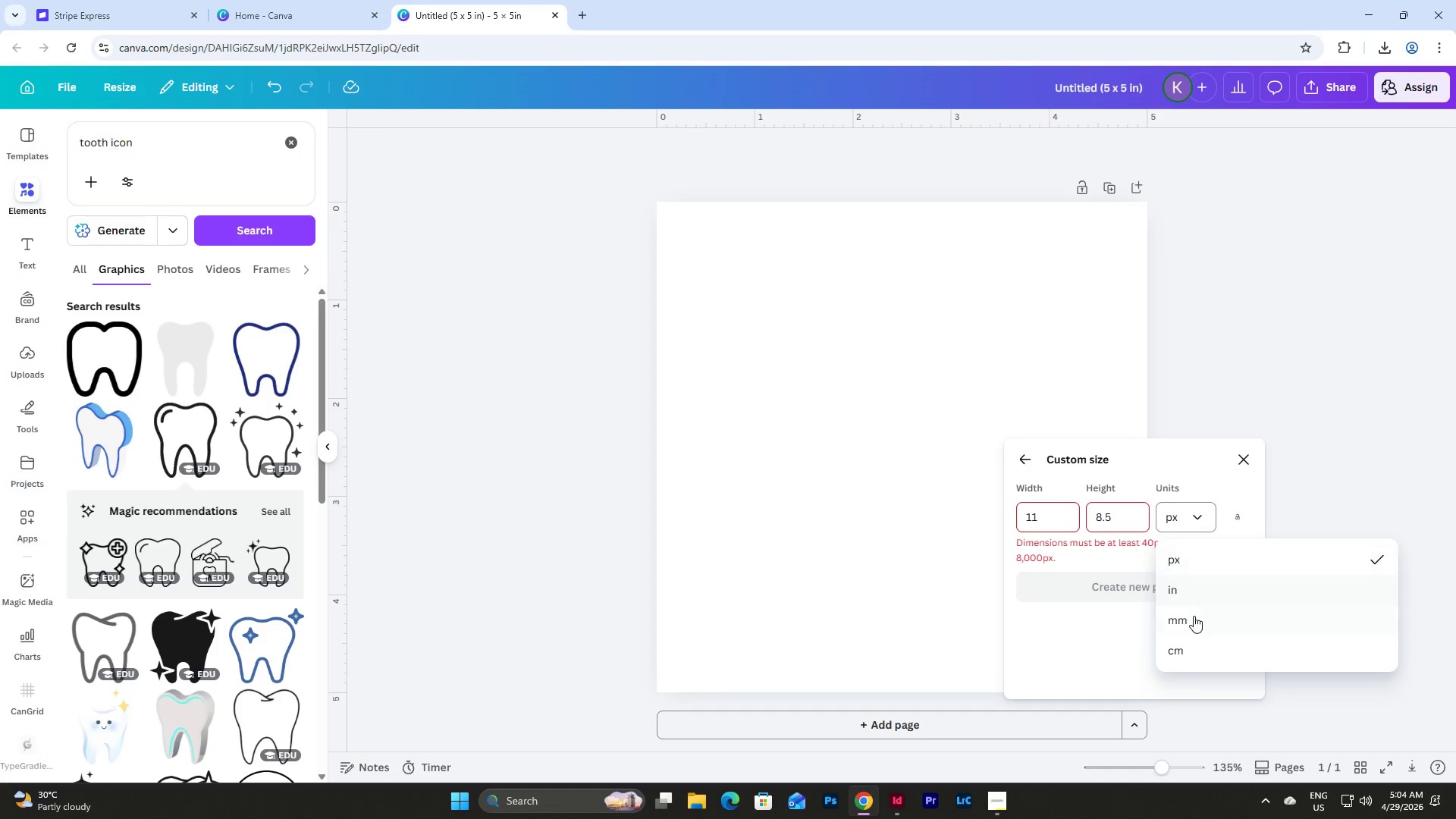 
left_click([1194, 597])
 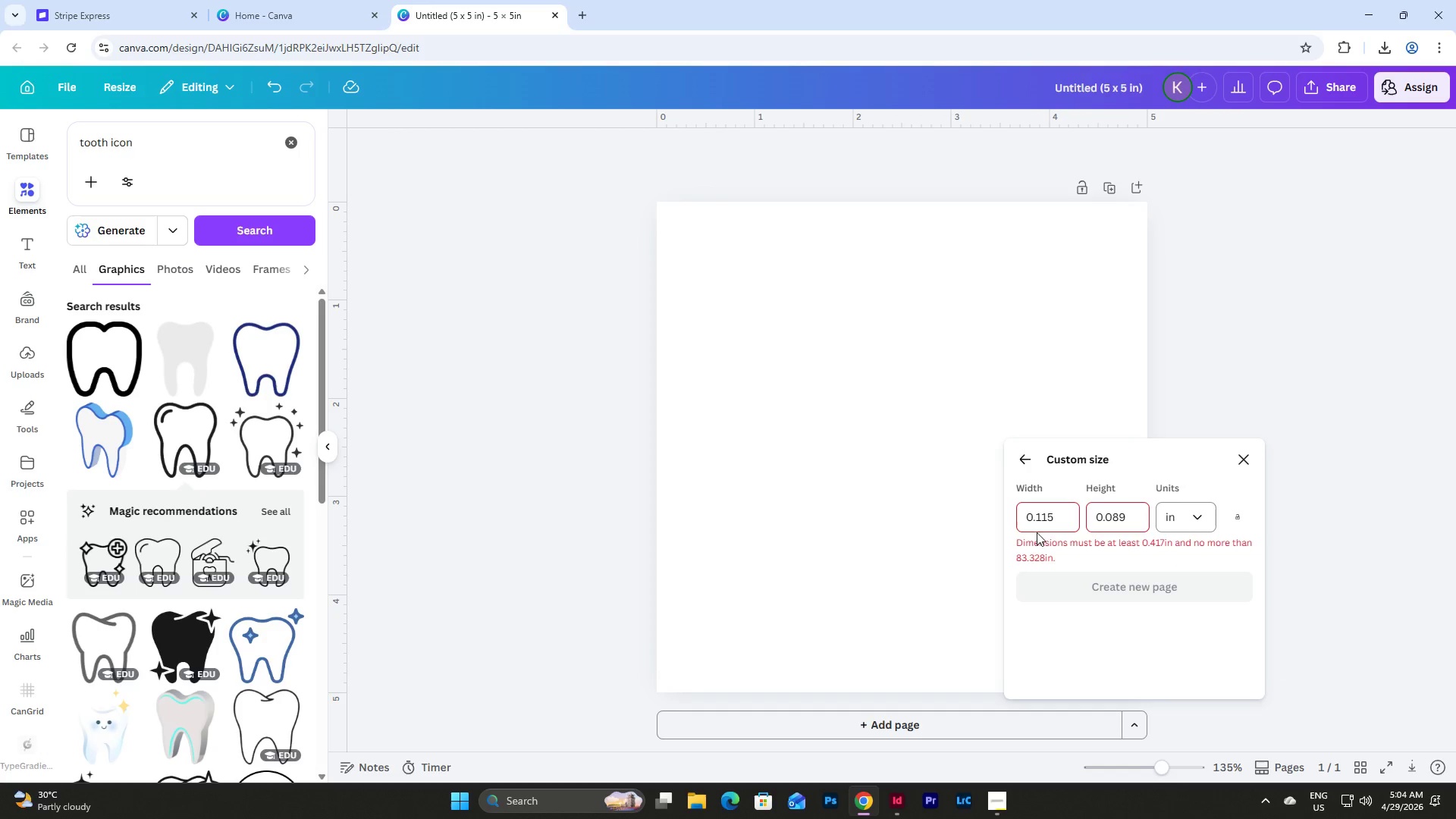 
left_click_drag(start_coordinate=[1057, 523], to_coordinate=[965, 525])
 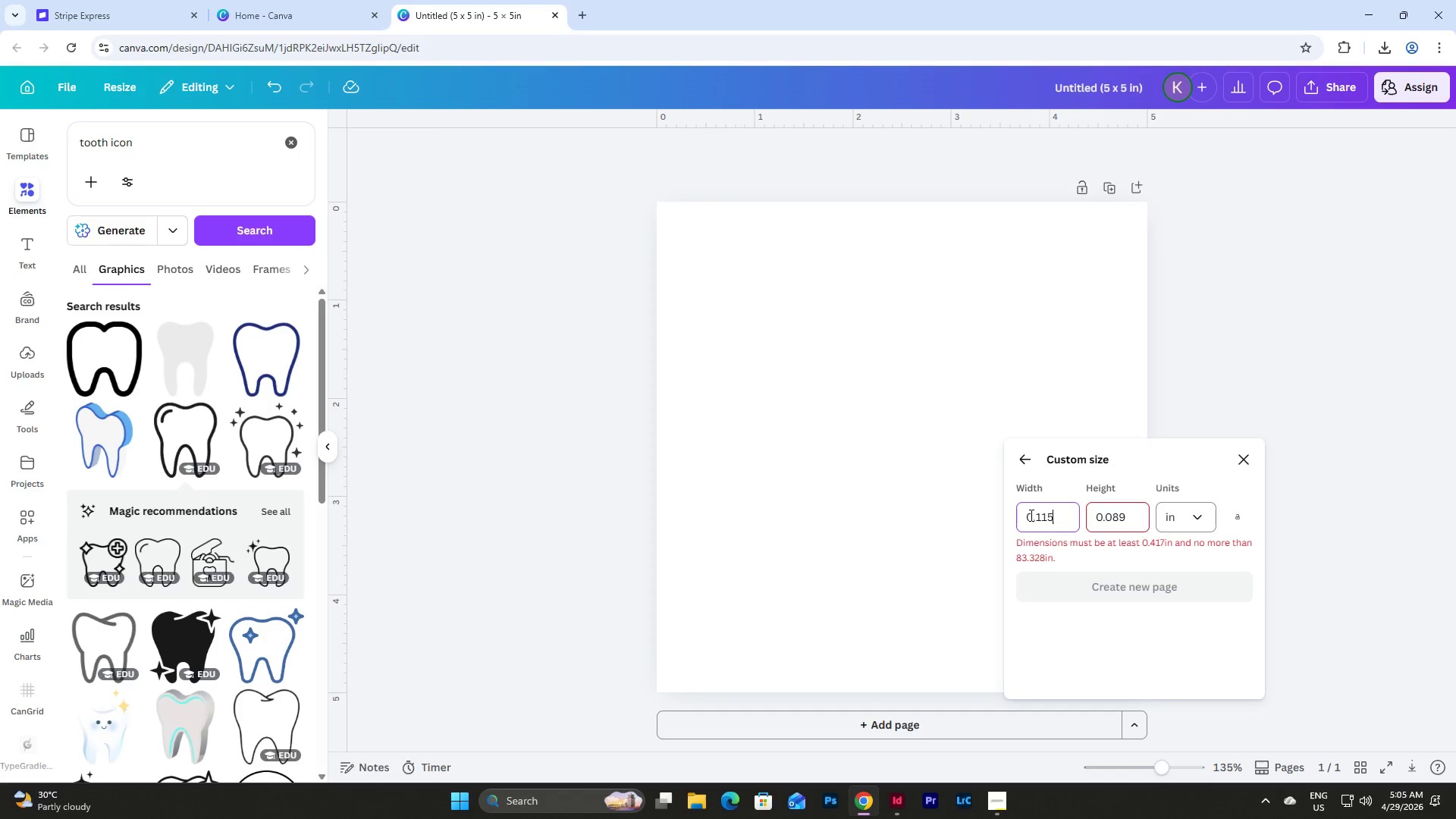 
left_click_drag(start_coordinate=[1059, 519], to_coordinate=[1006, 512])
 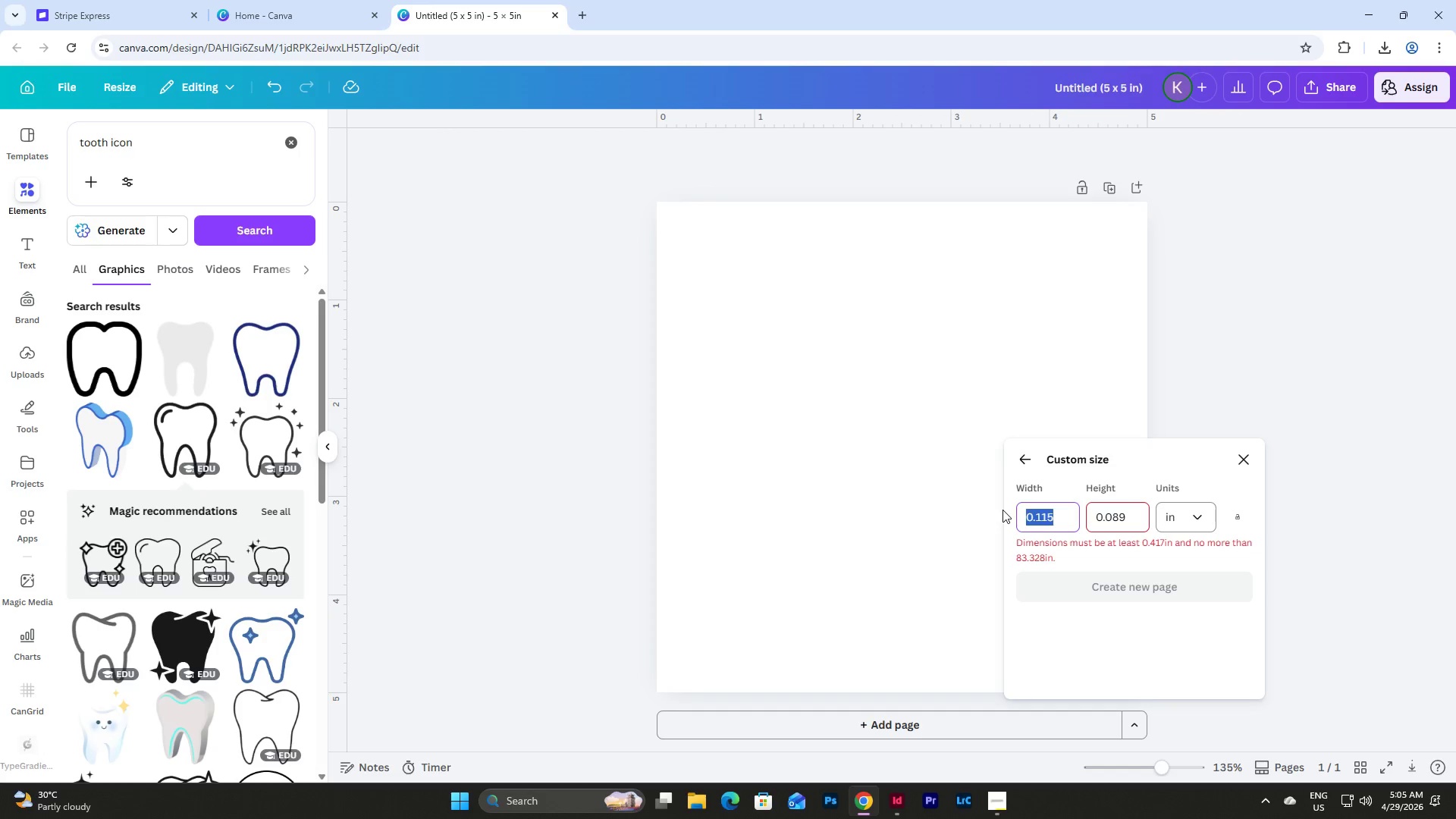 
key(Numpad1)
 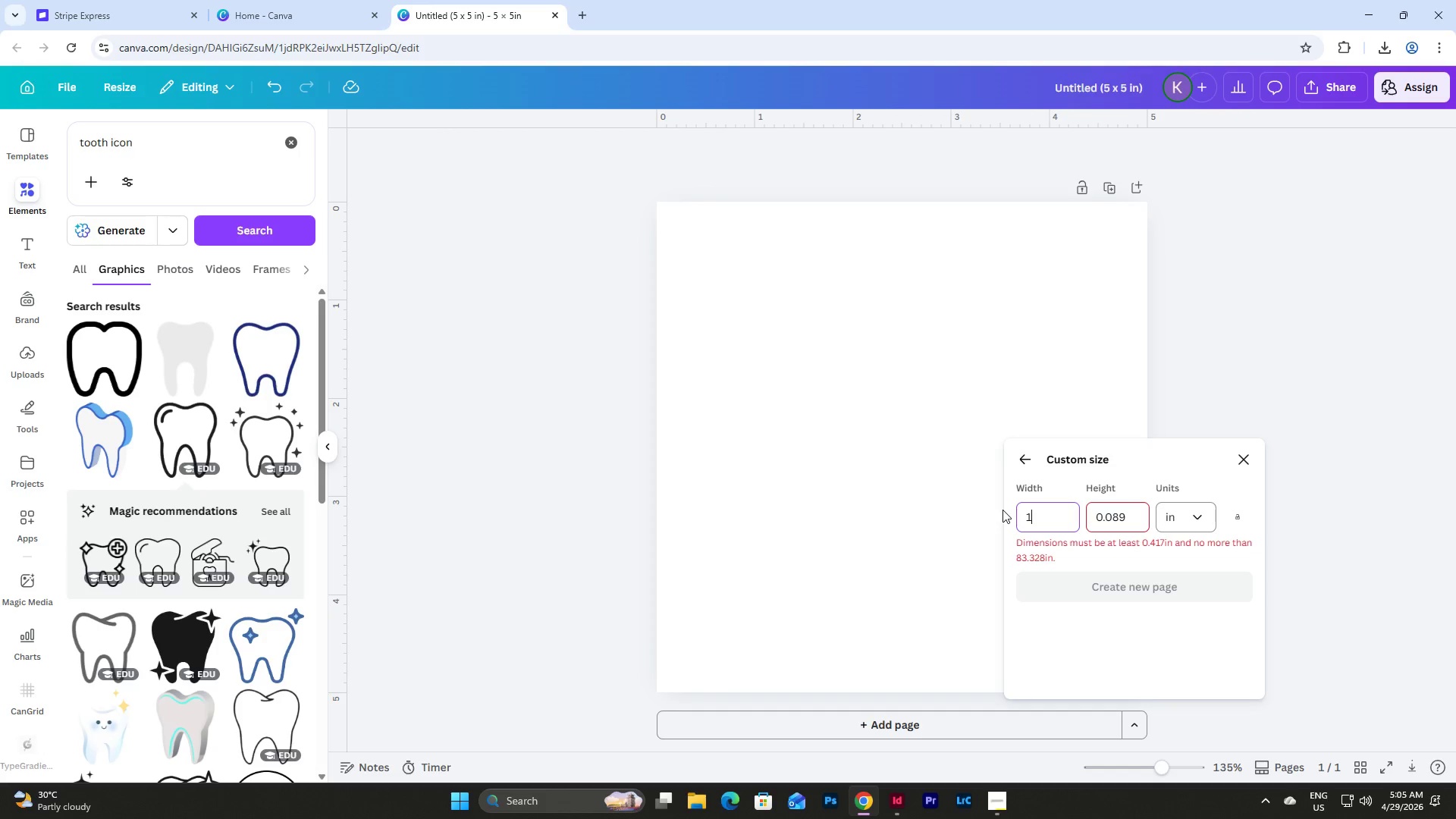 
key(Numpad1)
 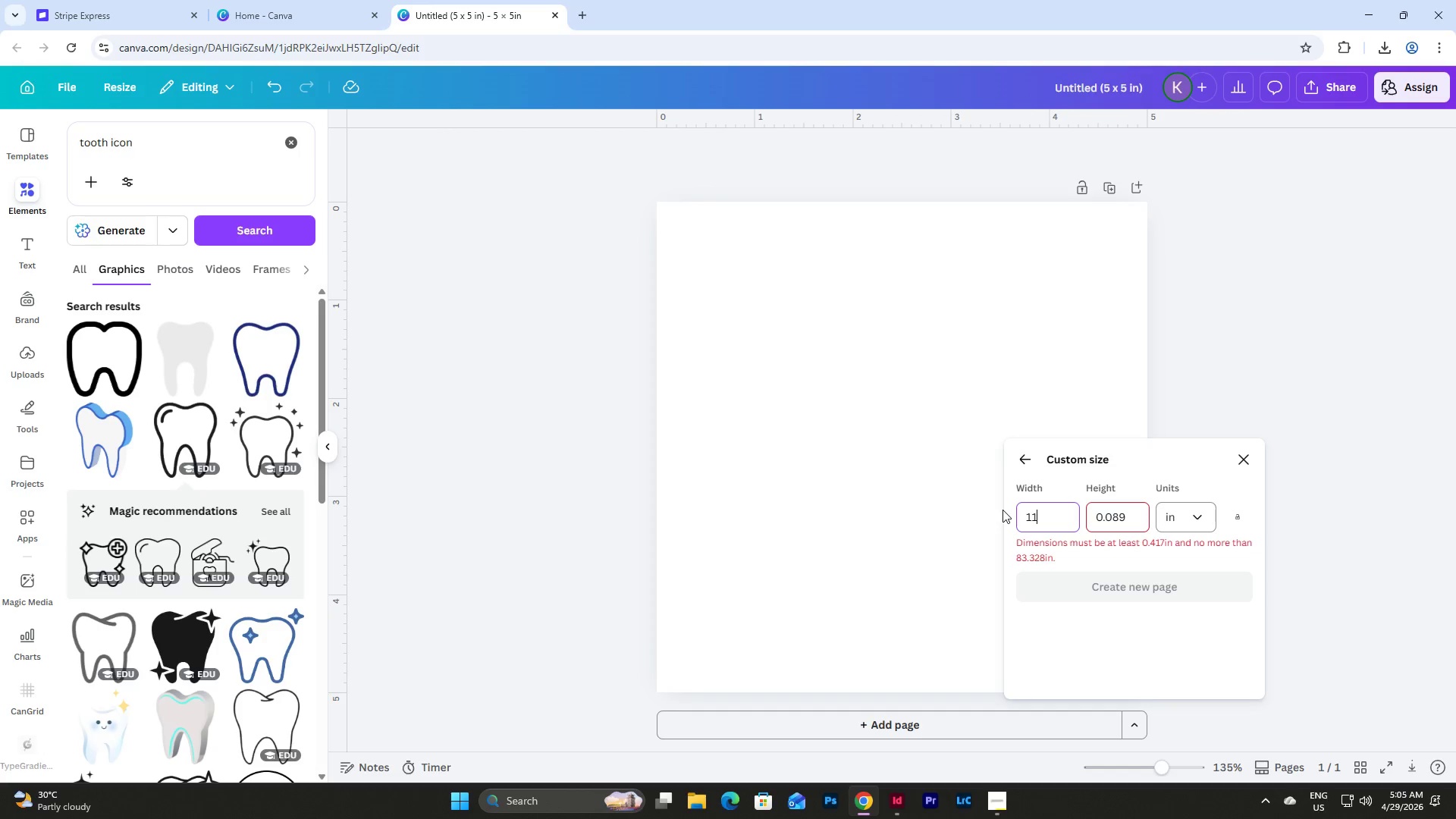 
key(Tab)
 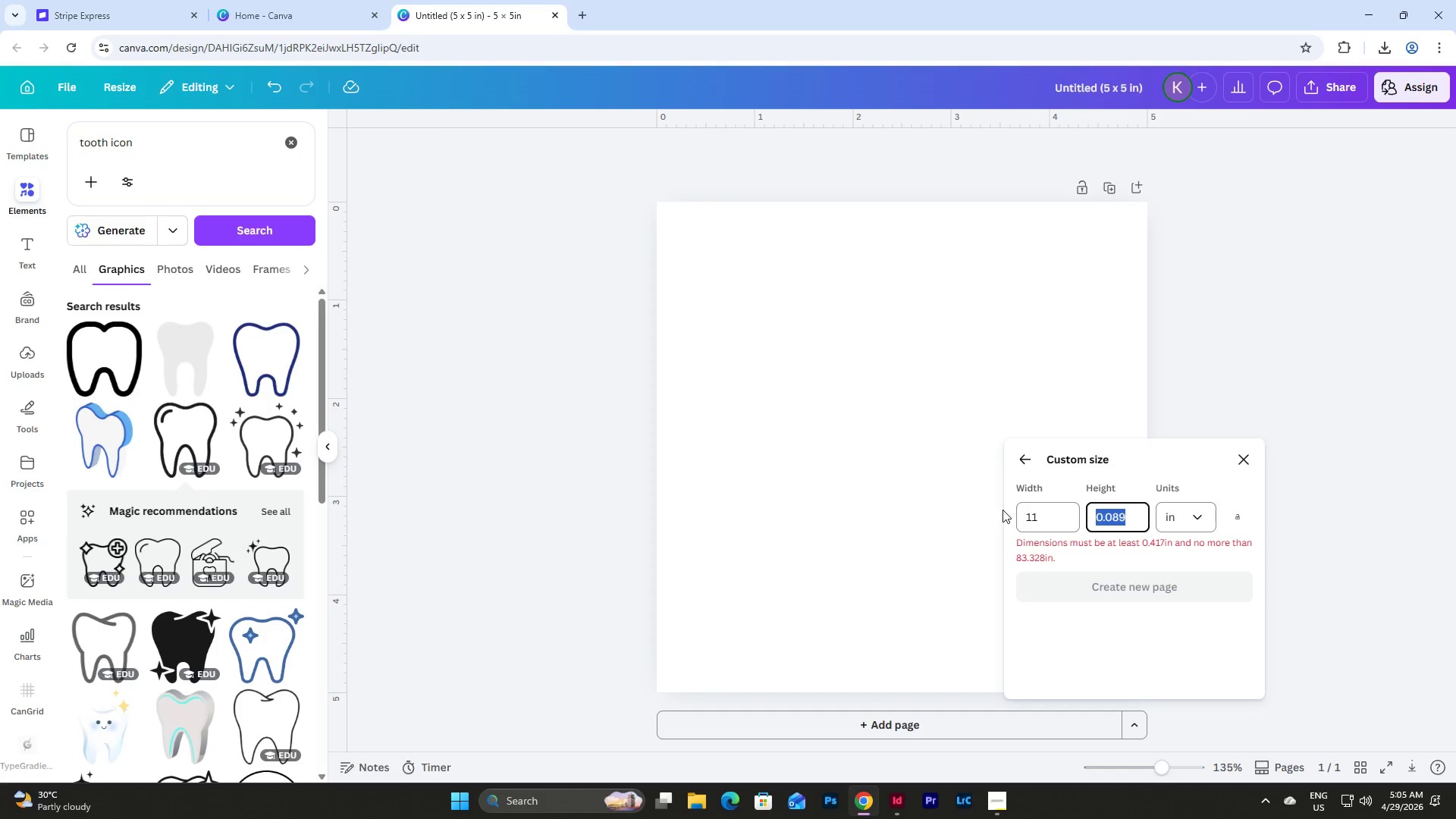 
key(Numpad8)
 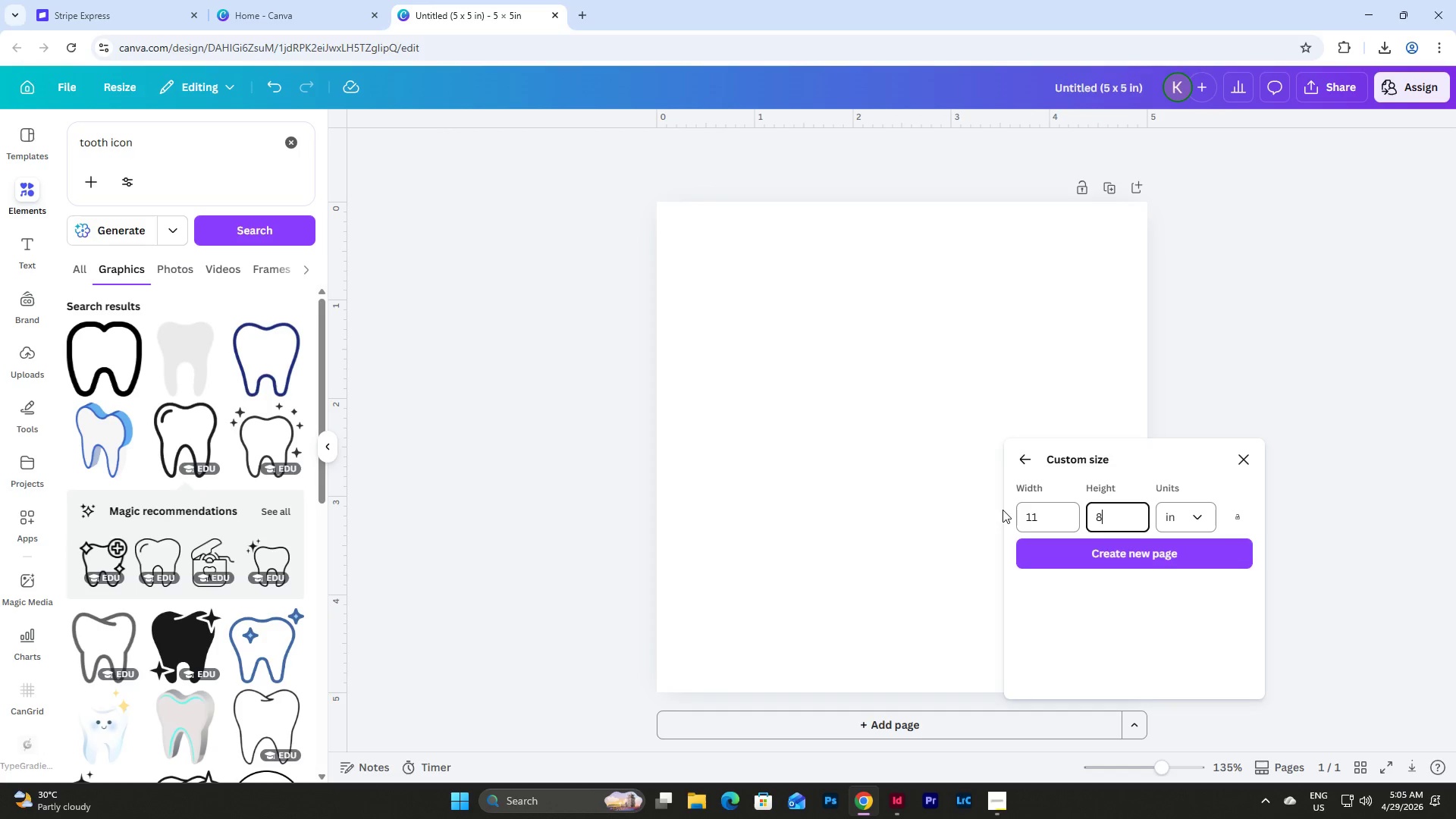 
key(NumpadDecimal)
 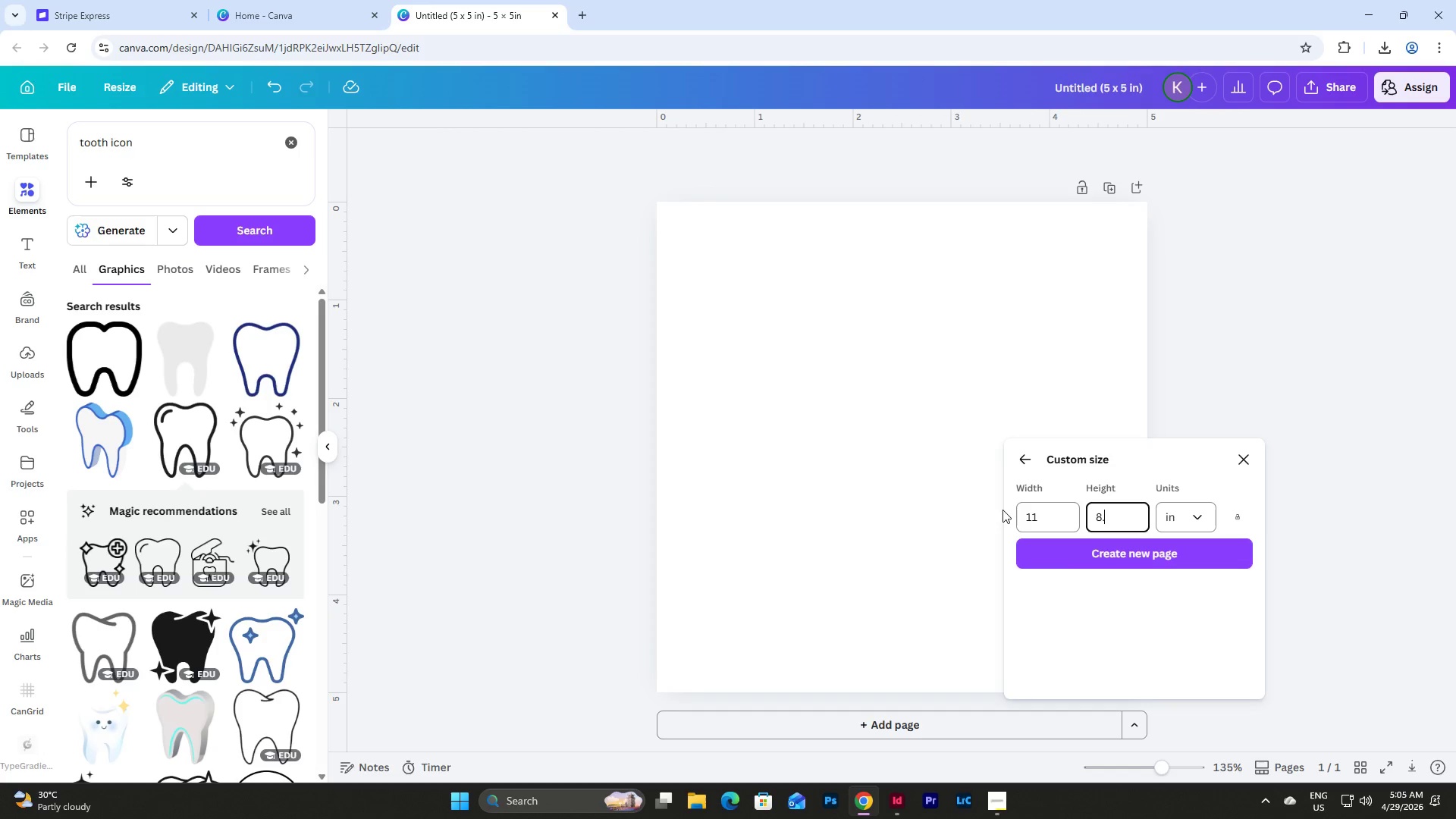 
key(Numpad5)
 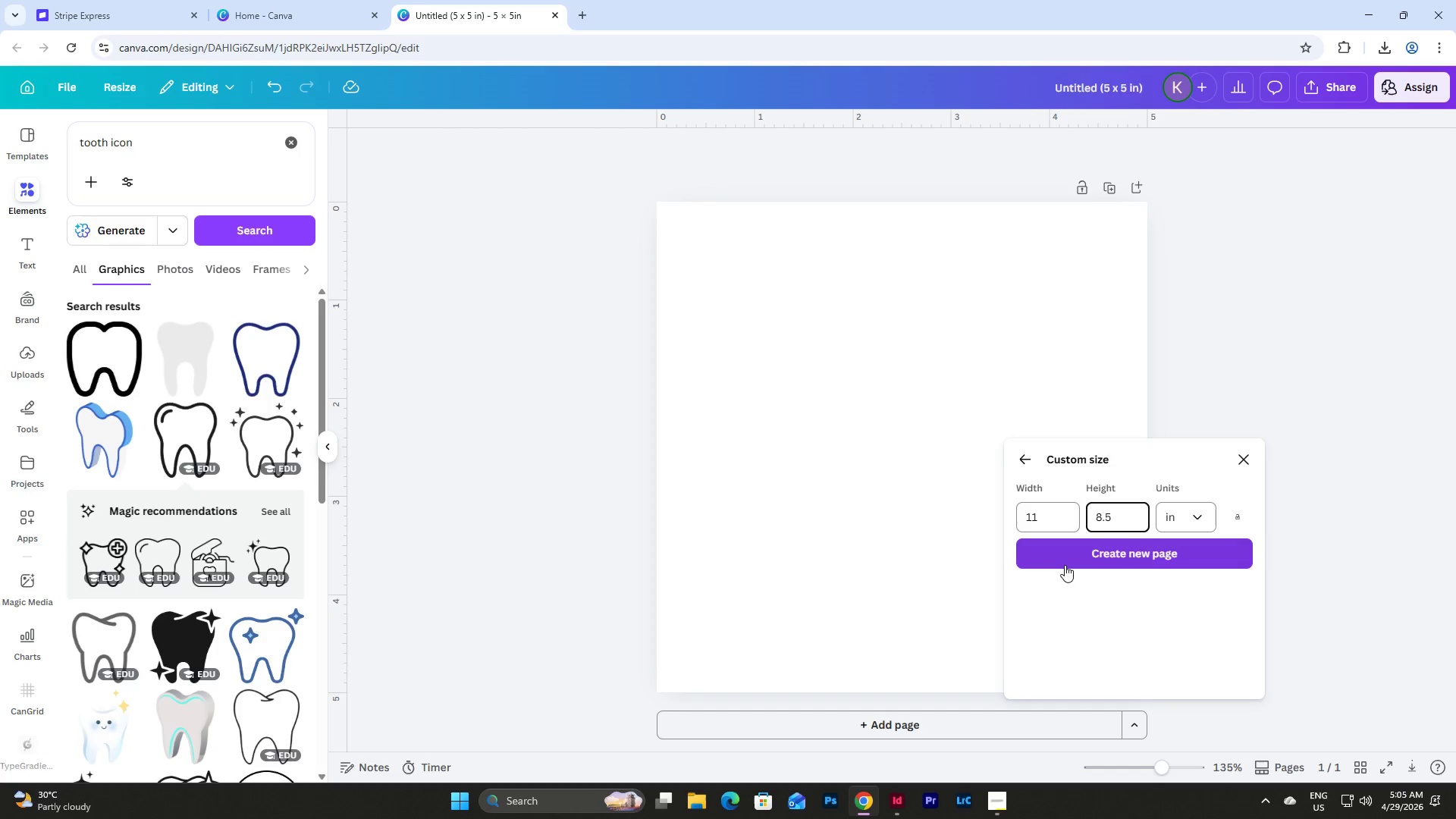 
left_click([1065, 551])
 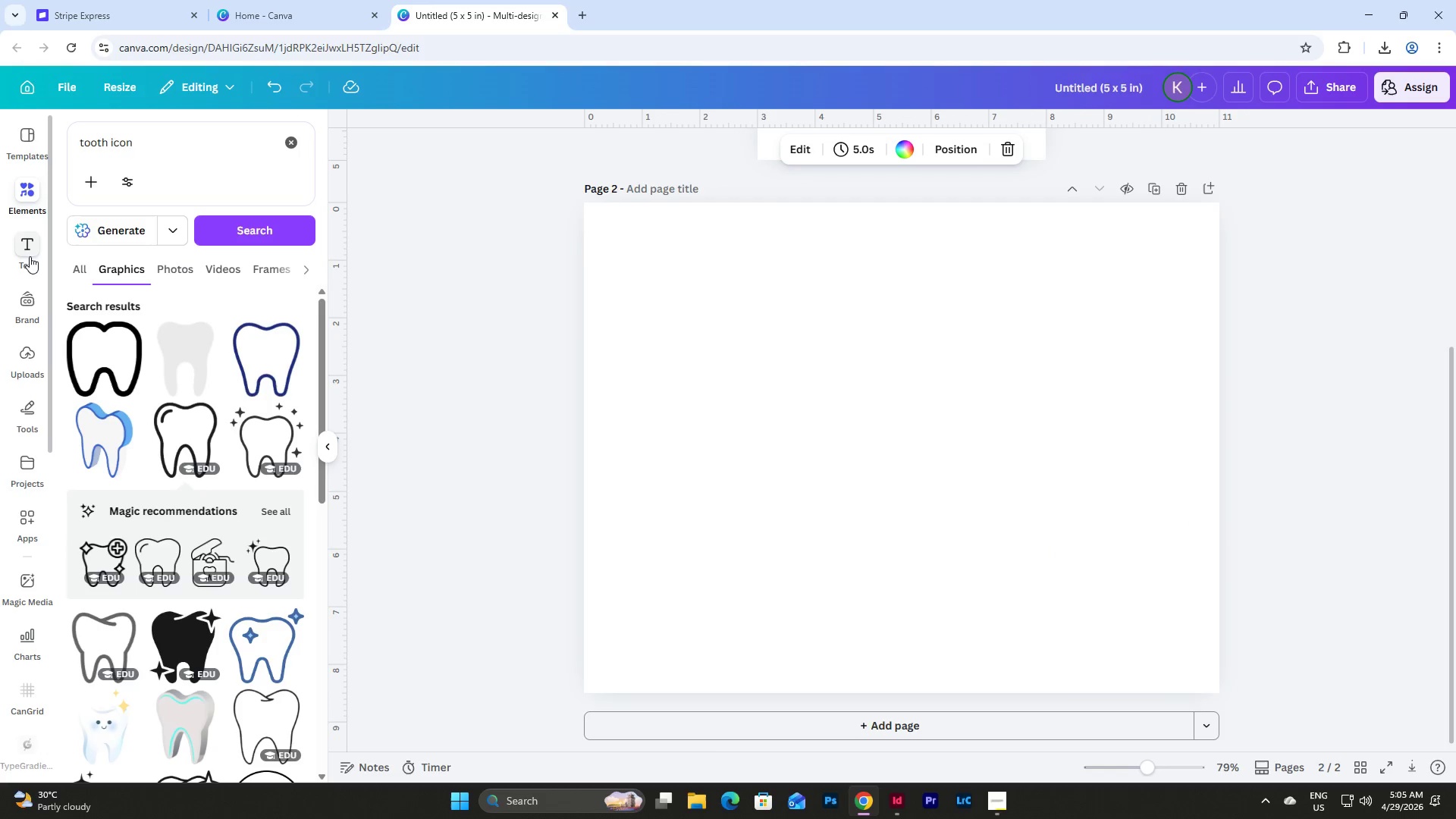 
left_click([25, 359])
 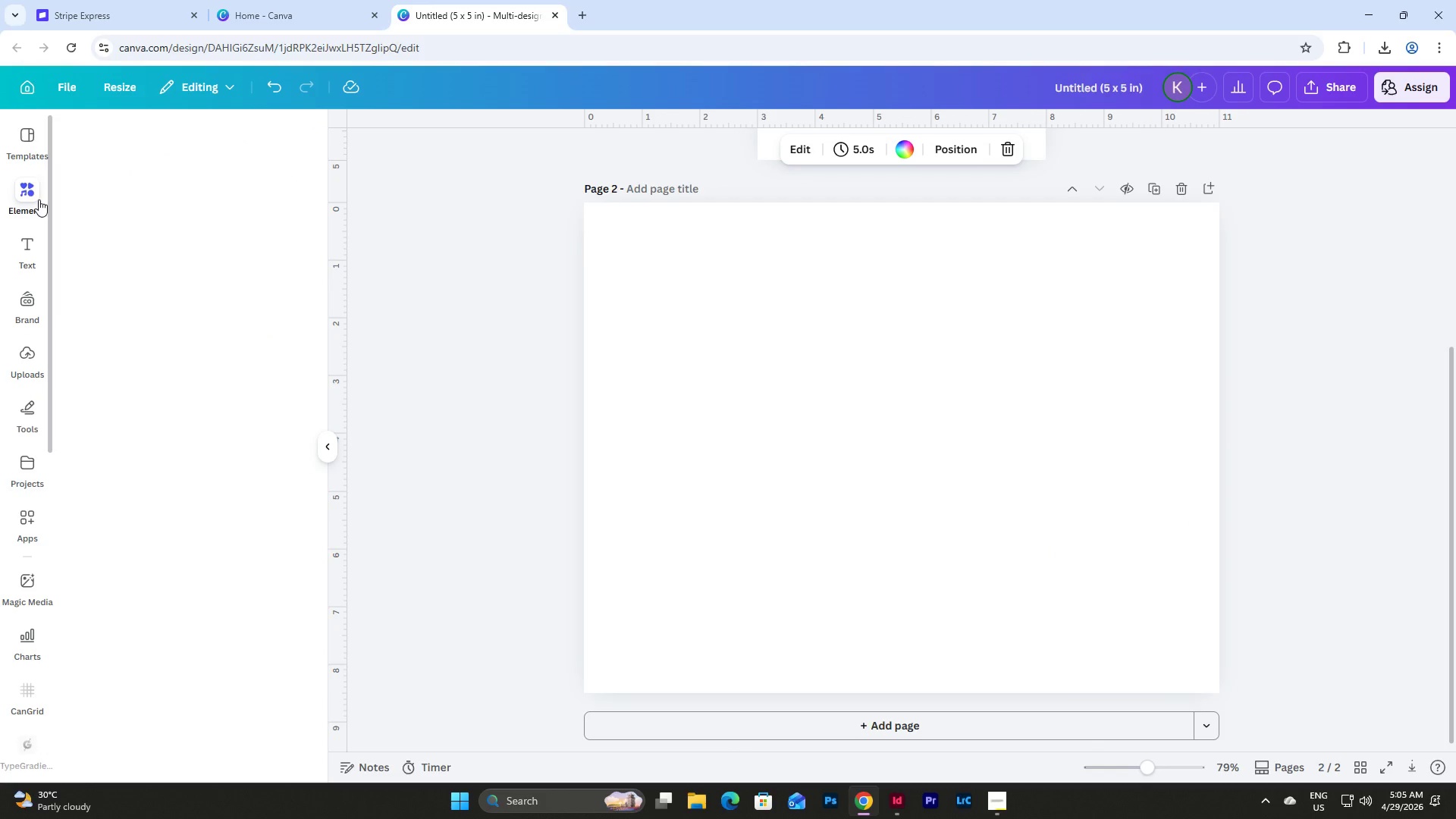 
double_click([145, 136])
 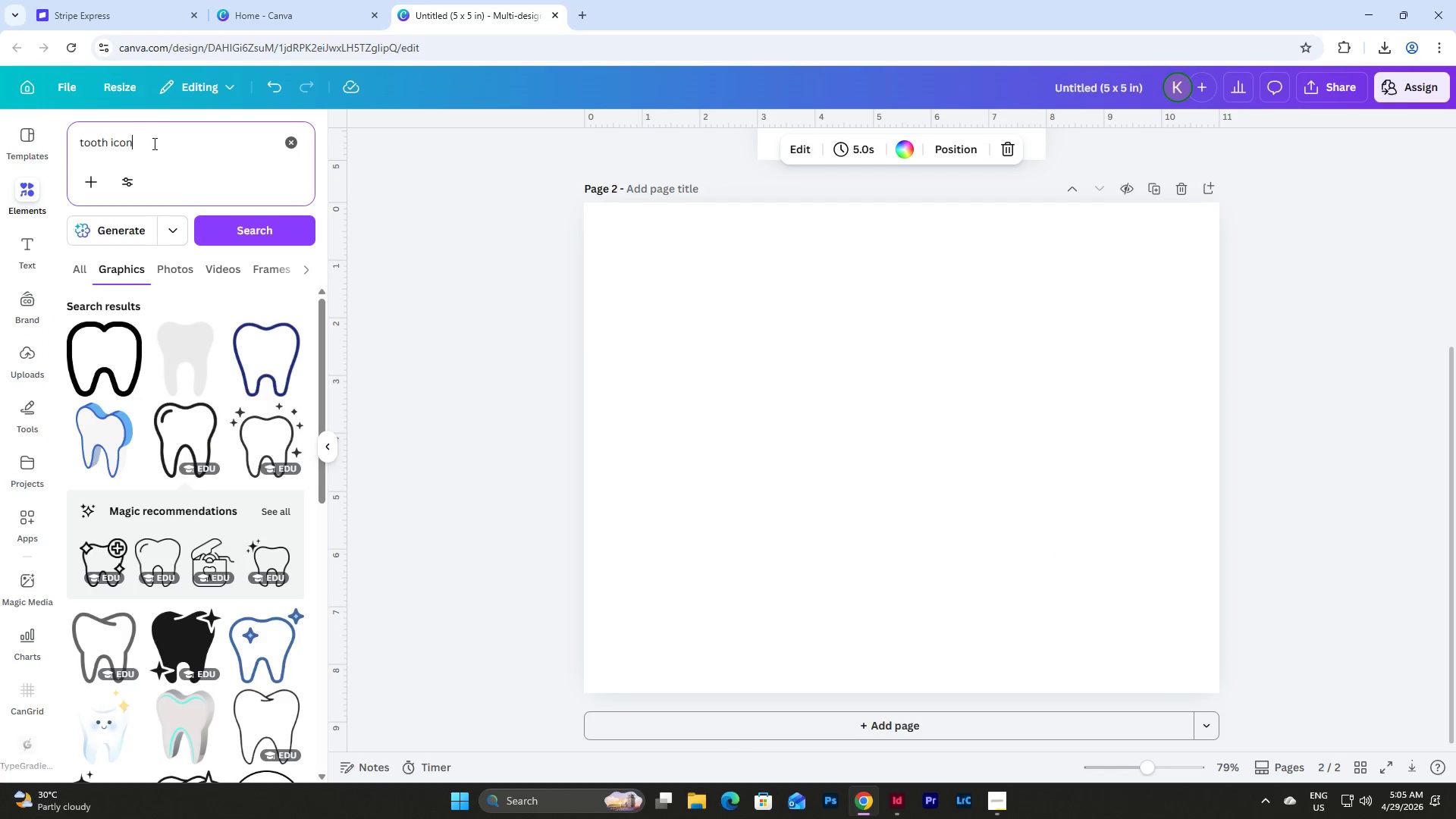 
left_click_drag(start_coordinate=[155, 146], to_coordinate=[1, 140])
 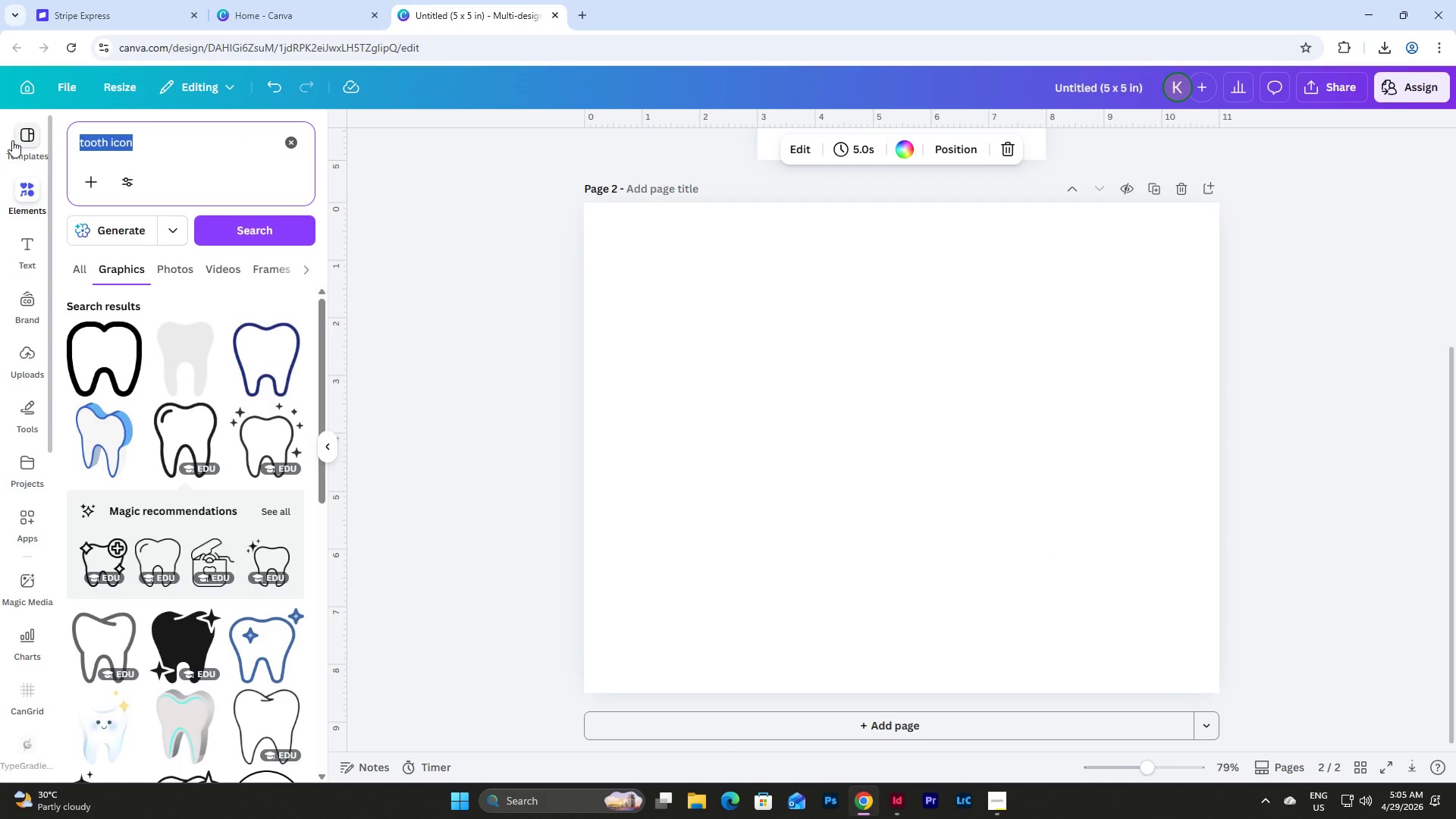 
type(seniors laughing)
 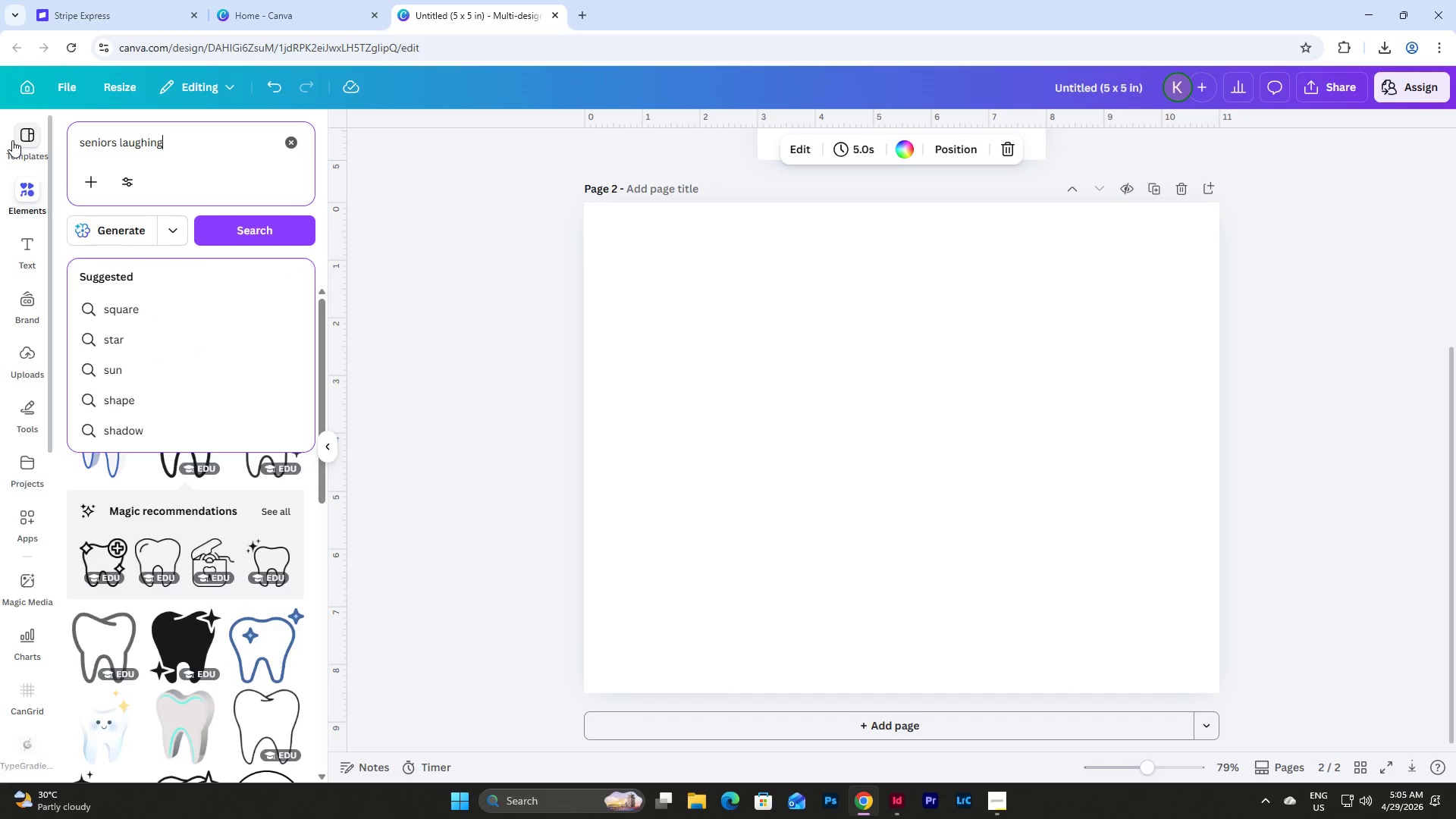 
key(Enter)
 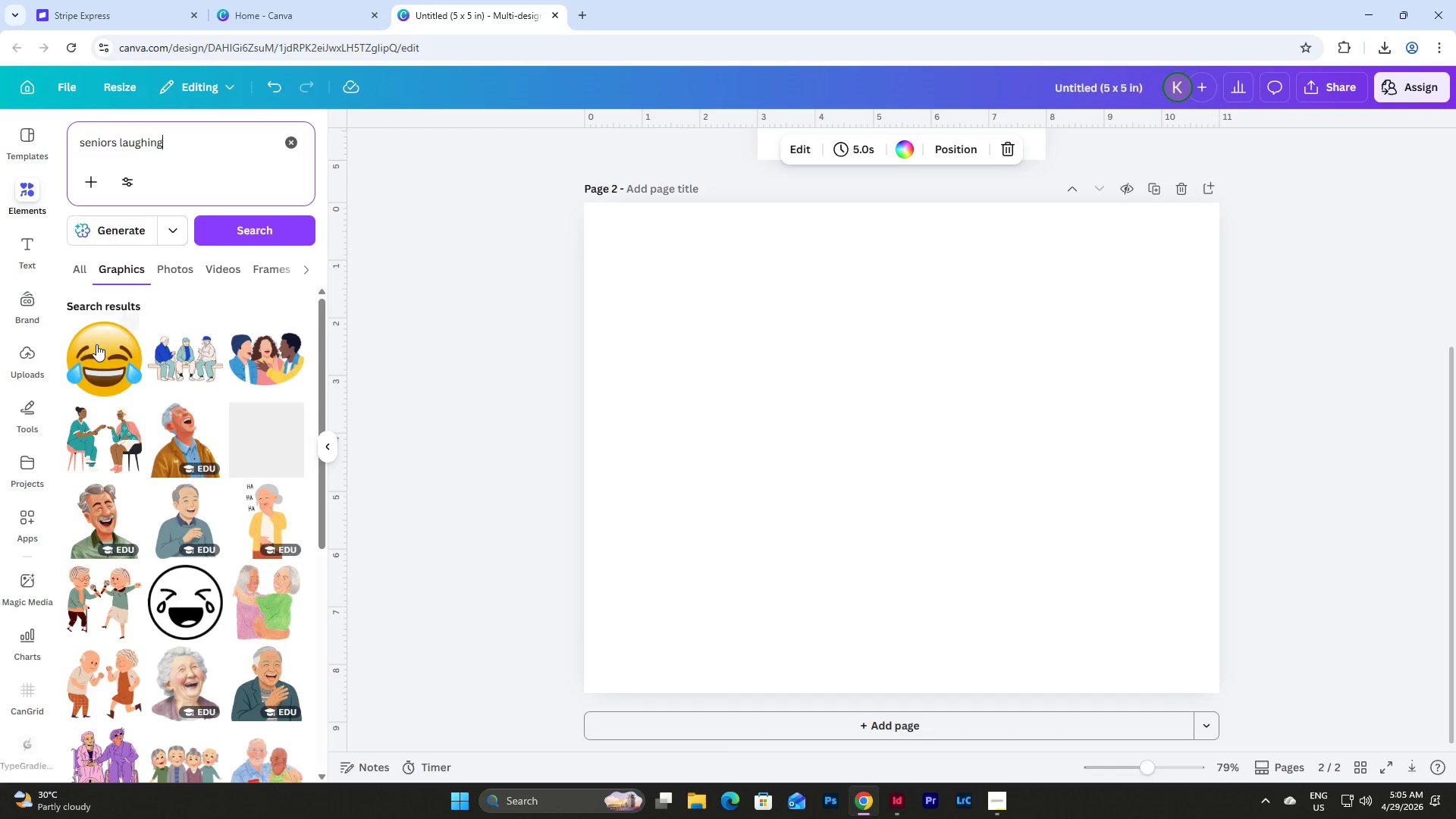 
left_click([187, 271])
 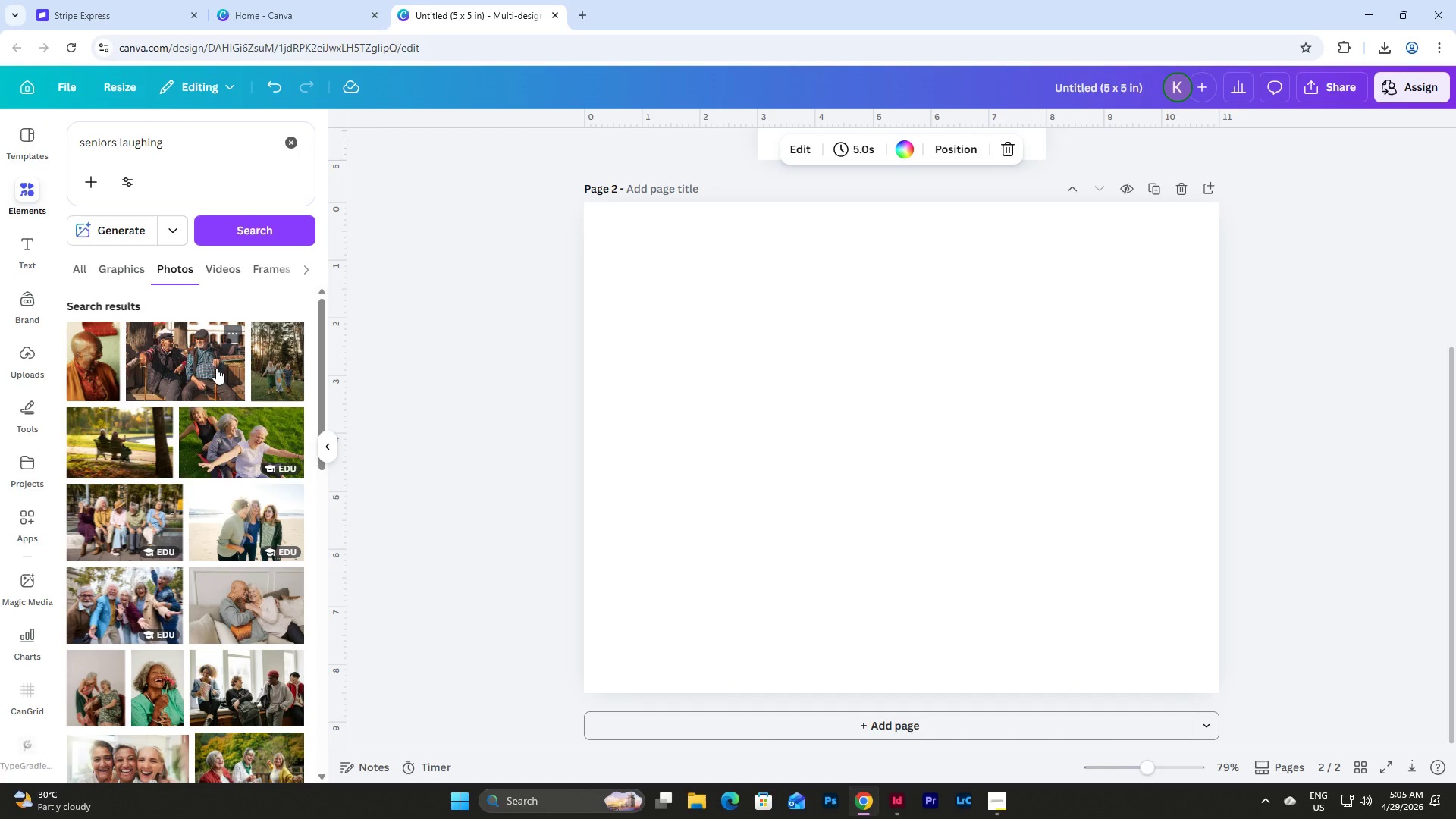 
scroll: coordinate [260, 428], scroll_direction: down, amount: 4.0
 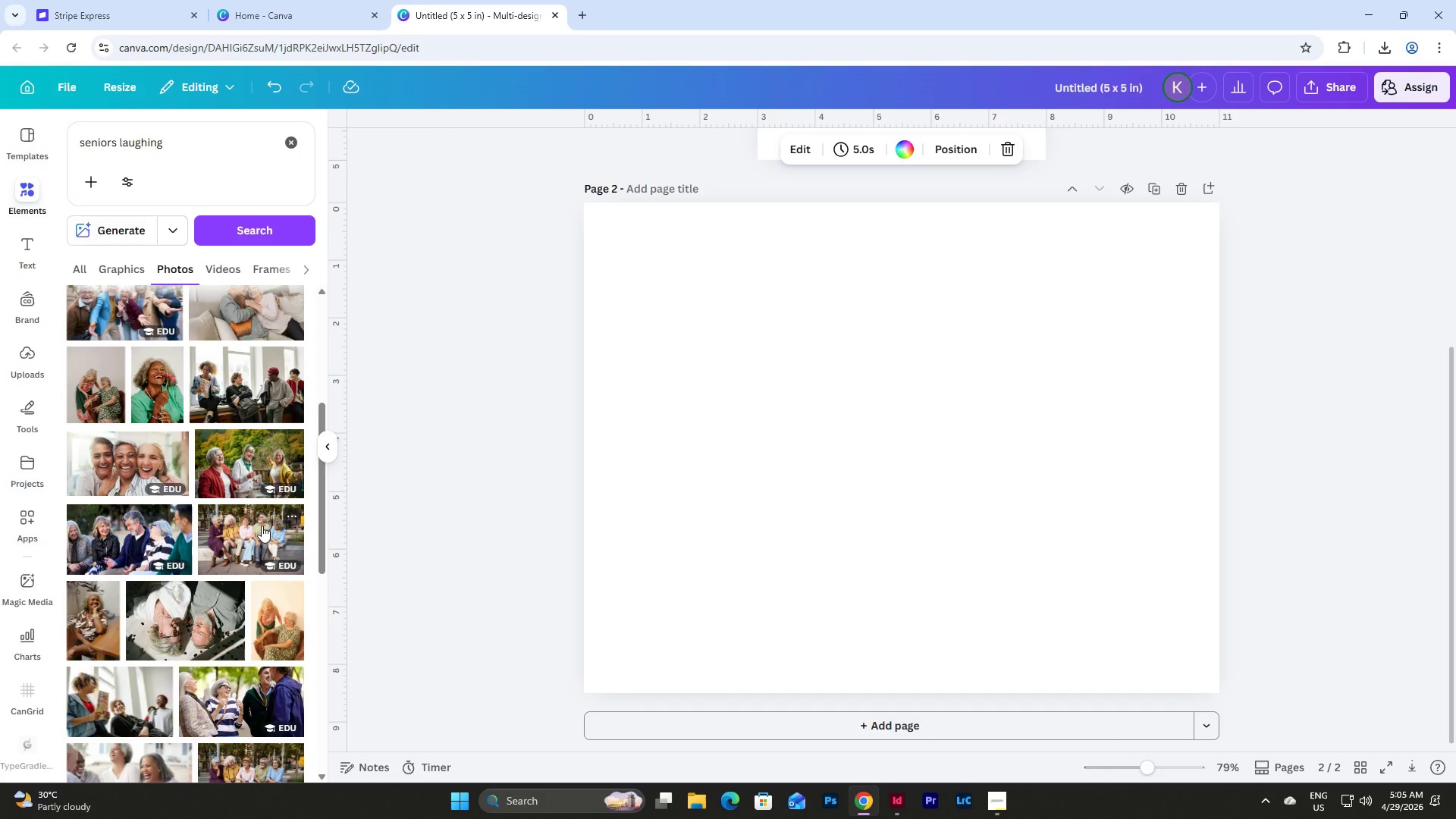 
left_click([262, 526])
 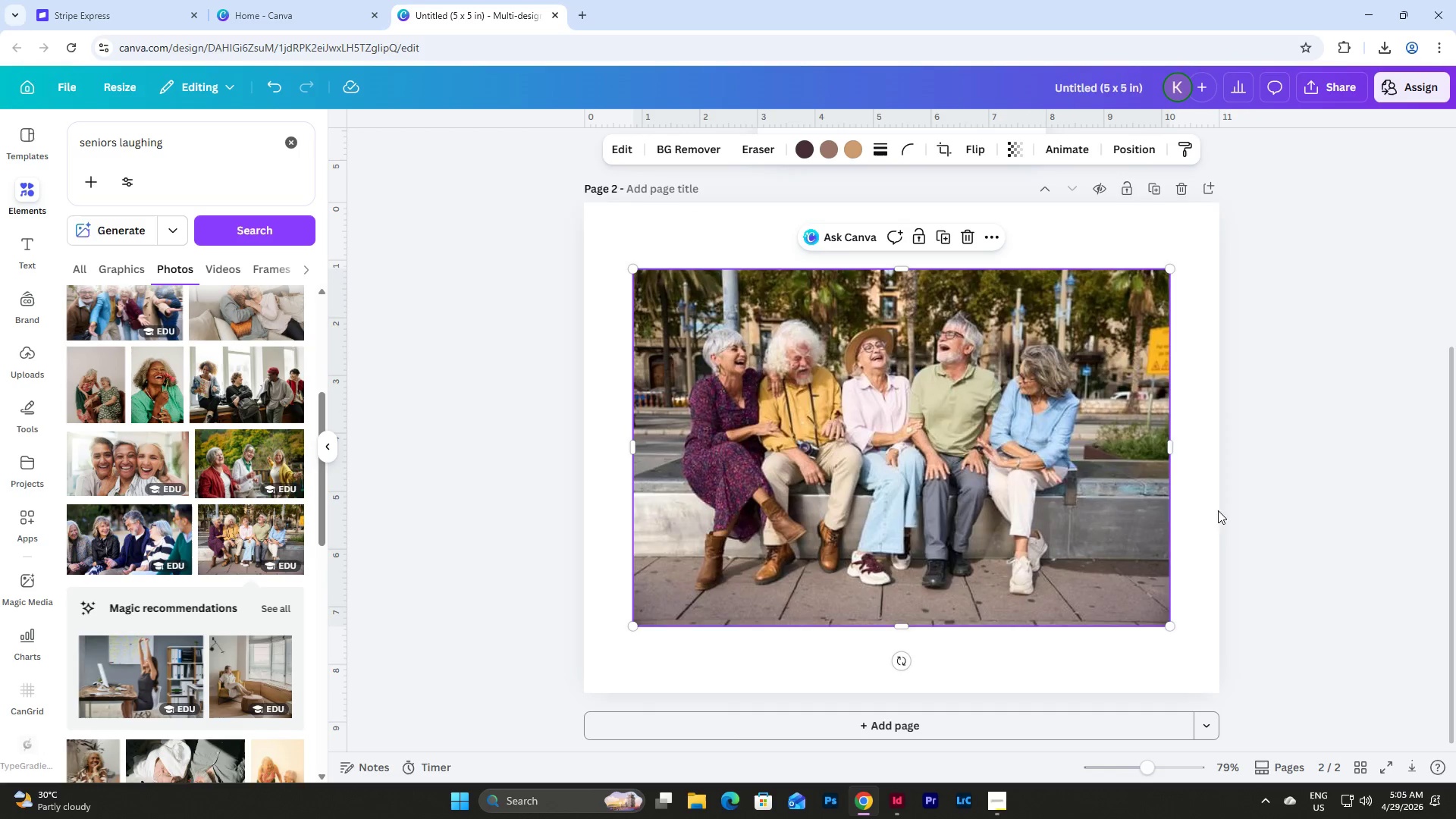 
left_click([1192, 519])
 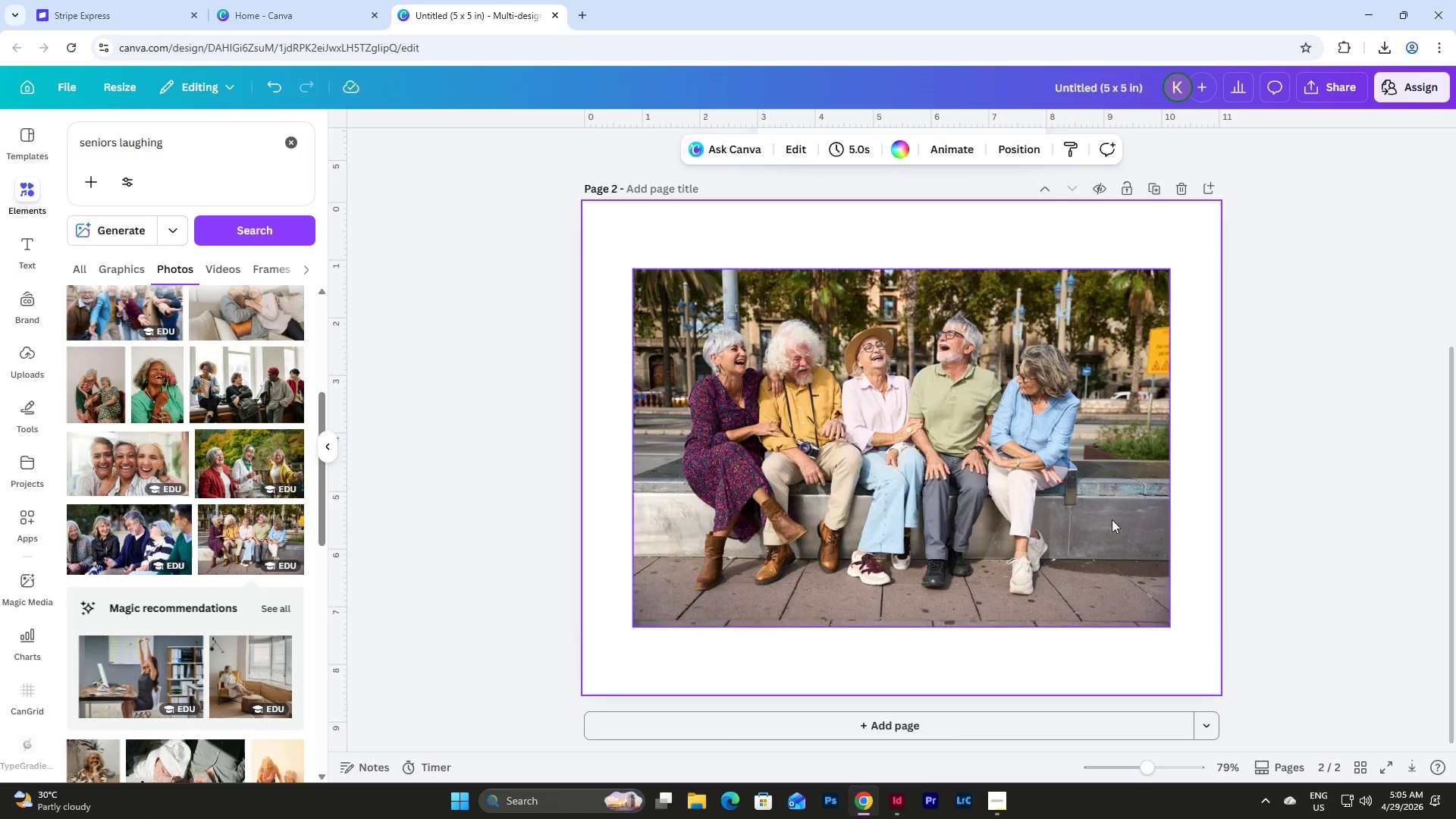 
left_click_drag(start_coordinate=[999, 503], to_coordinate=[953, 437])
 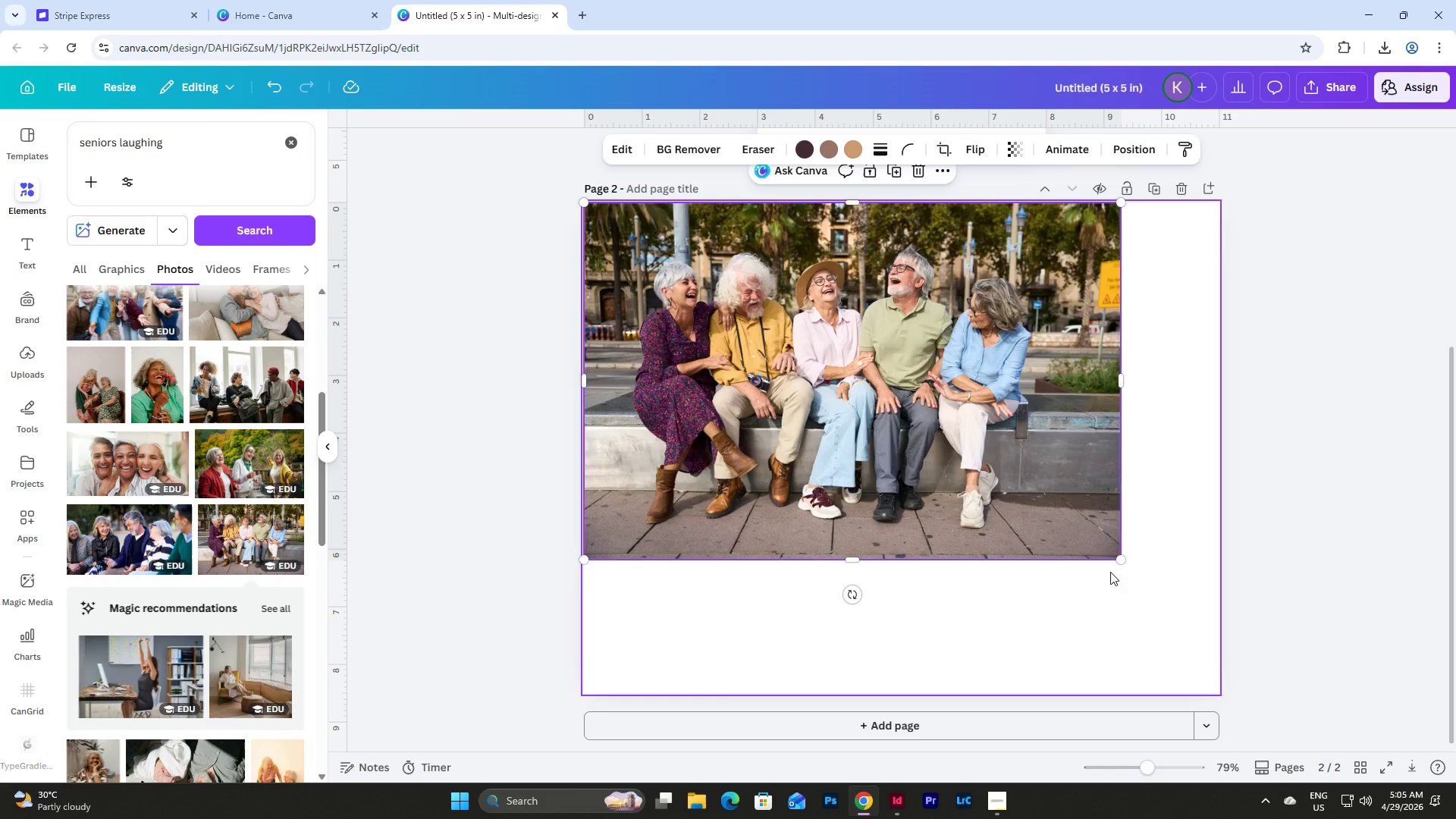 
left_click_drag(start_coordinate=[1121, 557], to_coordinate=[1210, 634])
 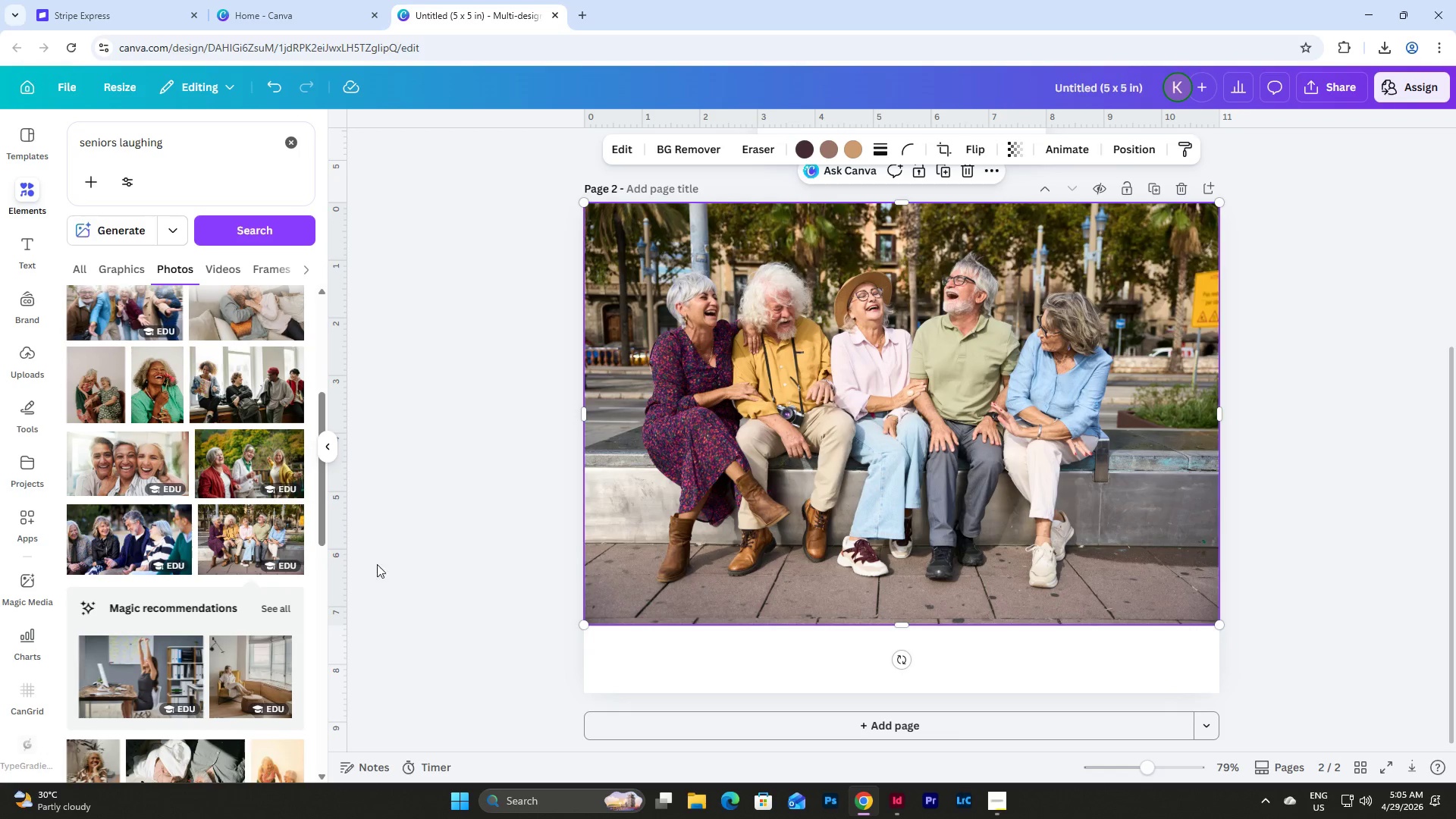 
scroll: coordinate [247, 472], scroll_direction: down, amount: 9.0
 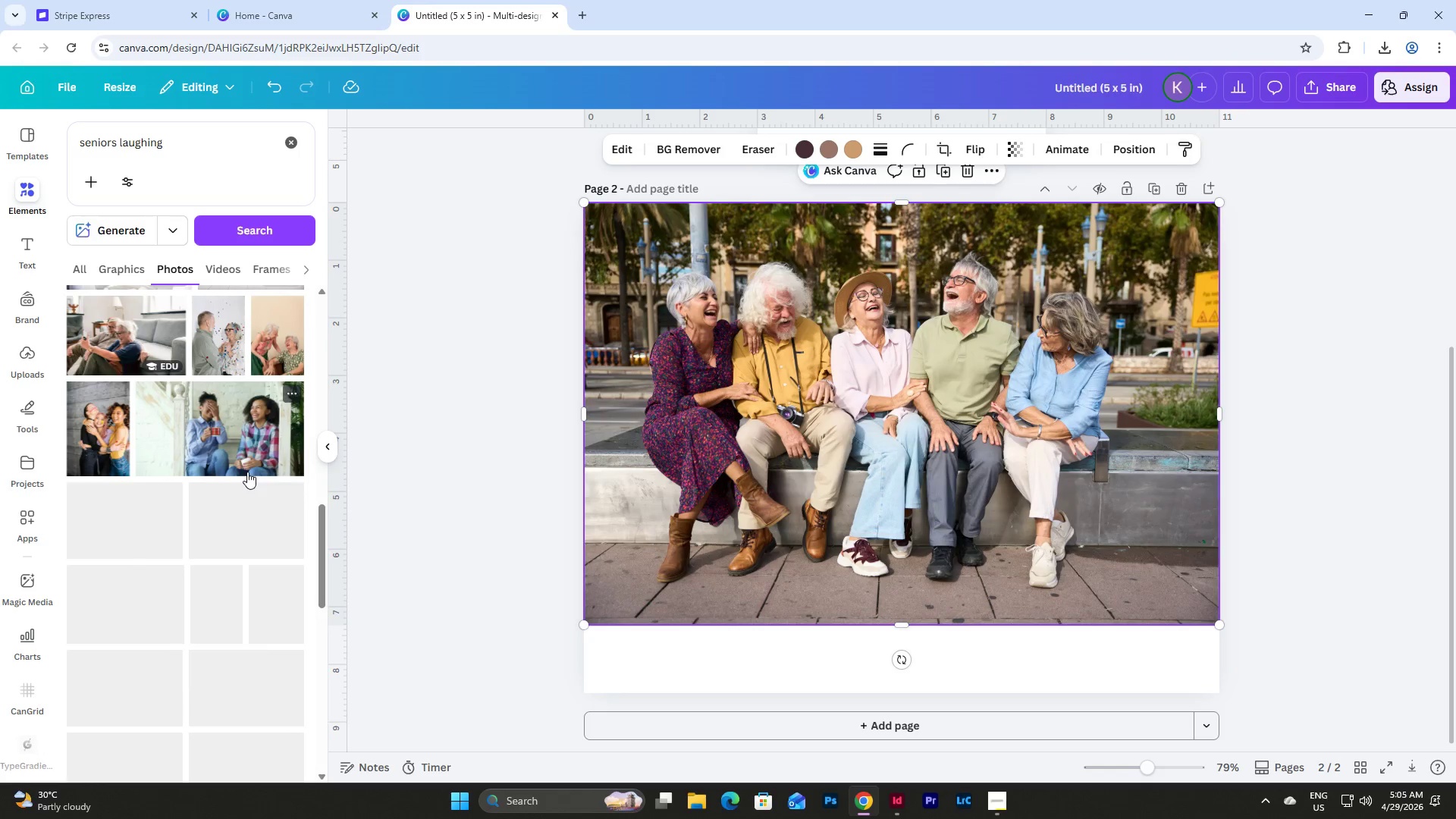 
scroll: coordinate [247, 472], scroll_direction: up, amount: 5.0
 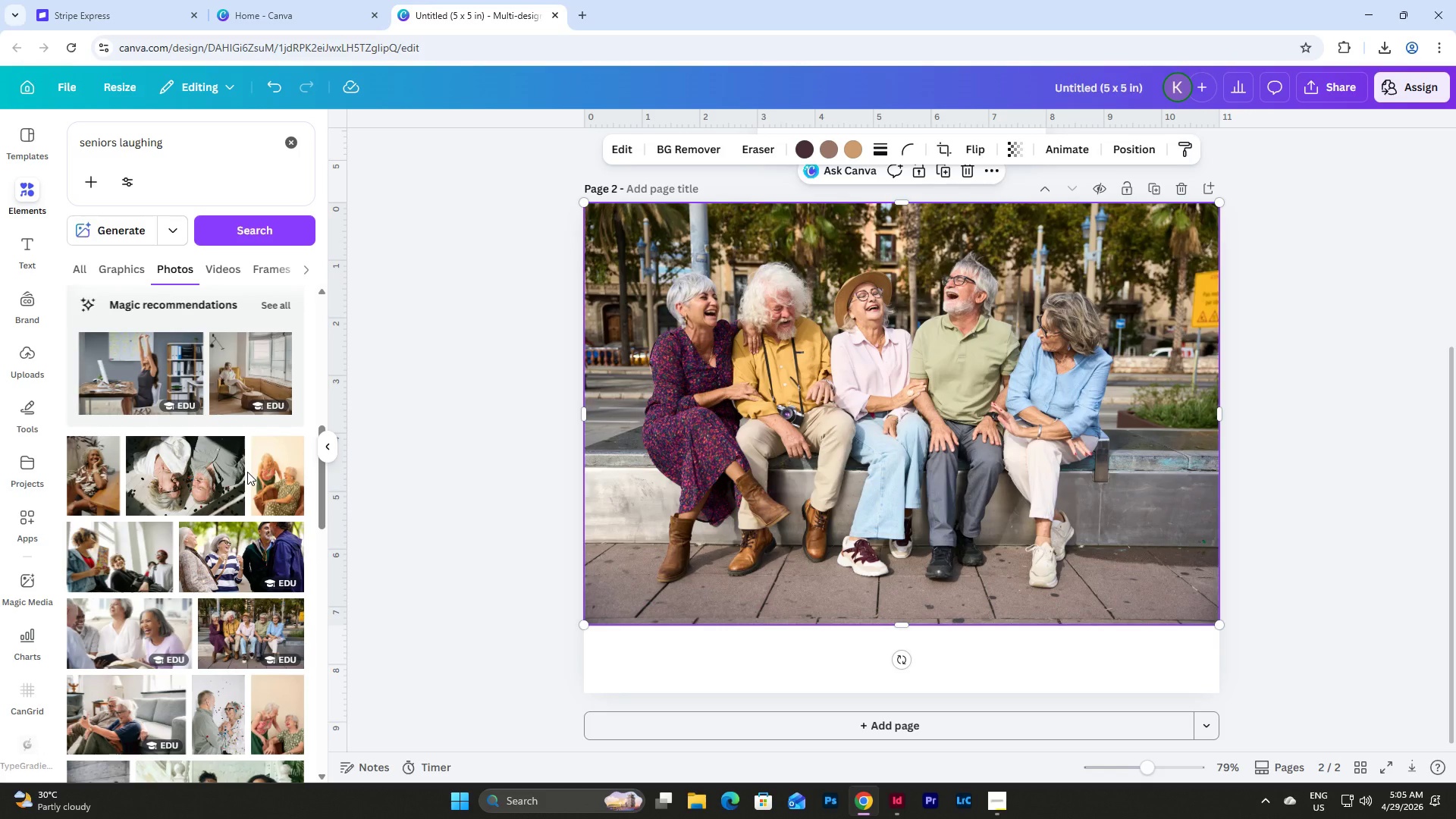 
scroll: coordinate [247, 472], scroll_direction: down, amount: 4.0
 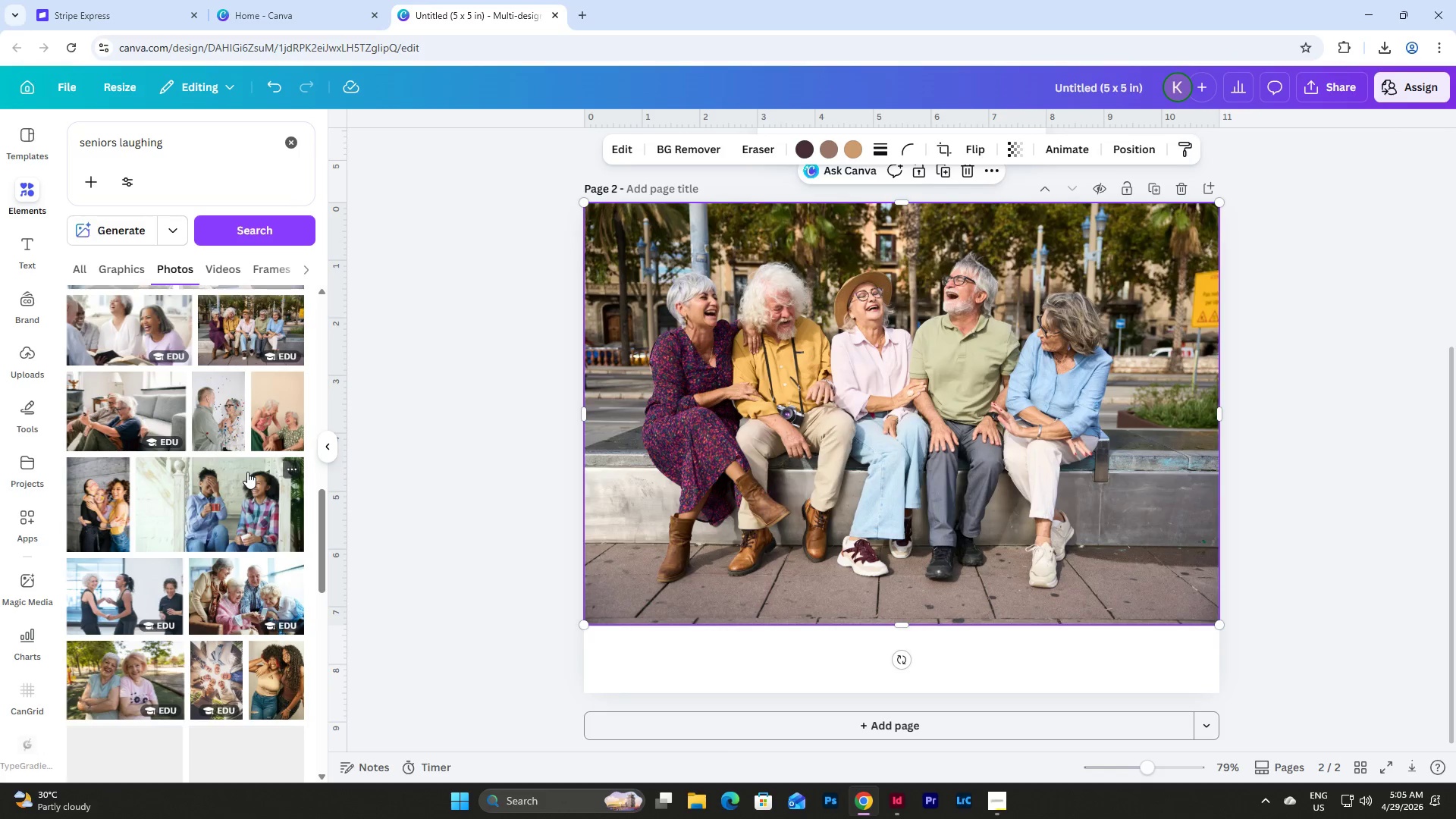 
left_click([969, 478])
 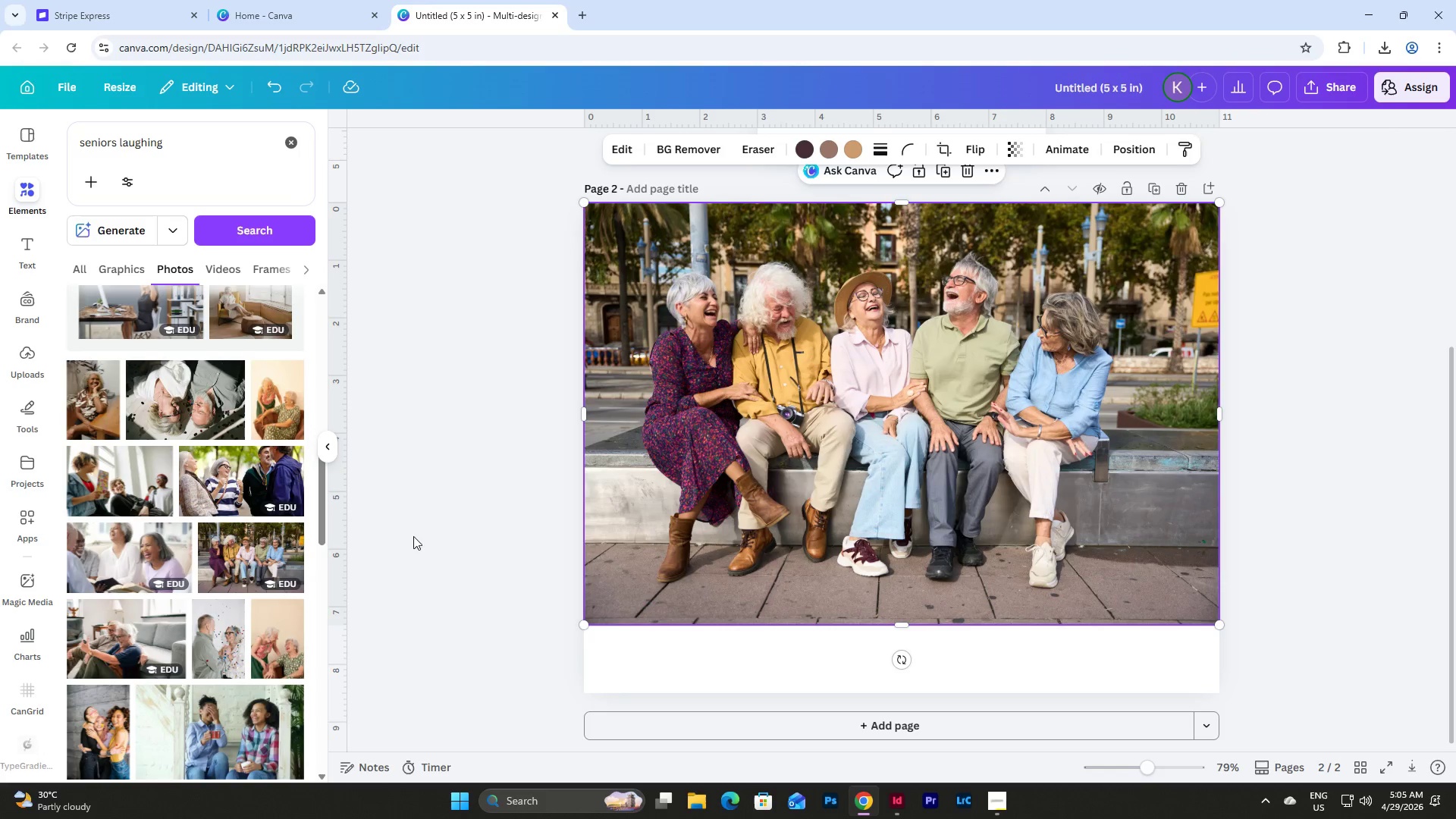 
scroll: coordinate [287, 454], scroll_direction: up, amount: 7.0
 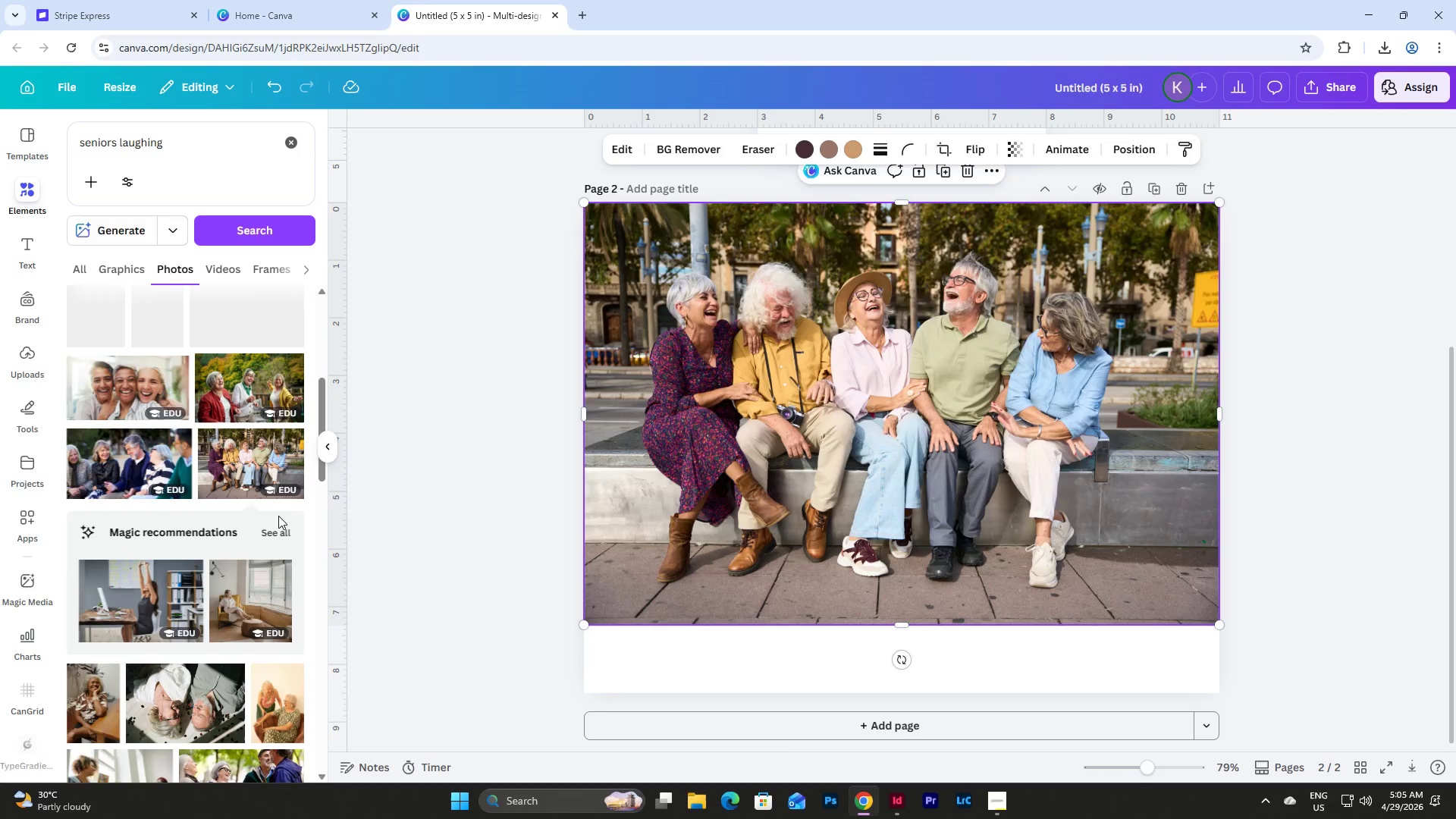 
left_click([278, 521])
 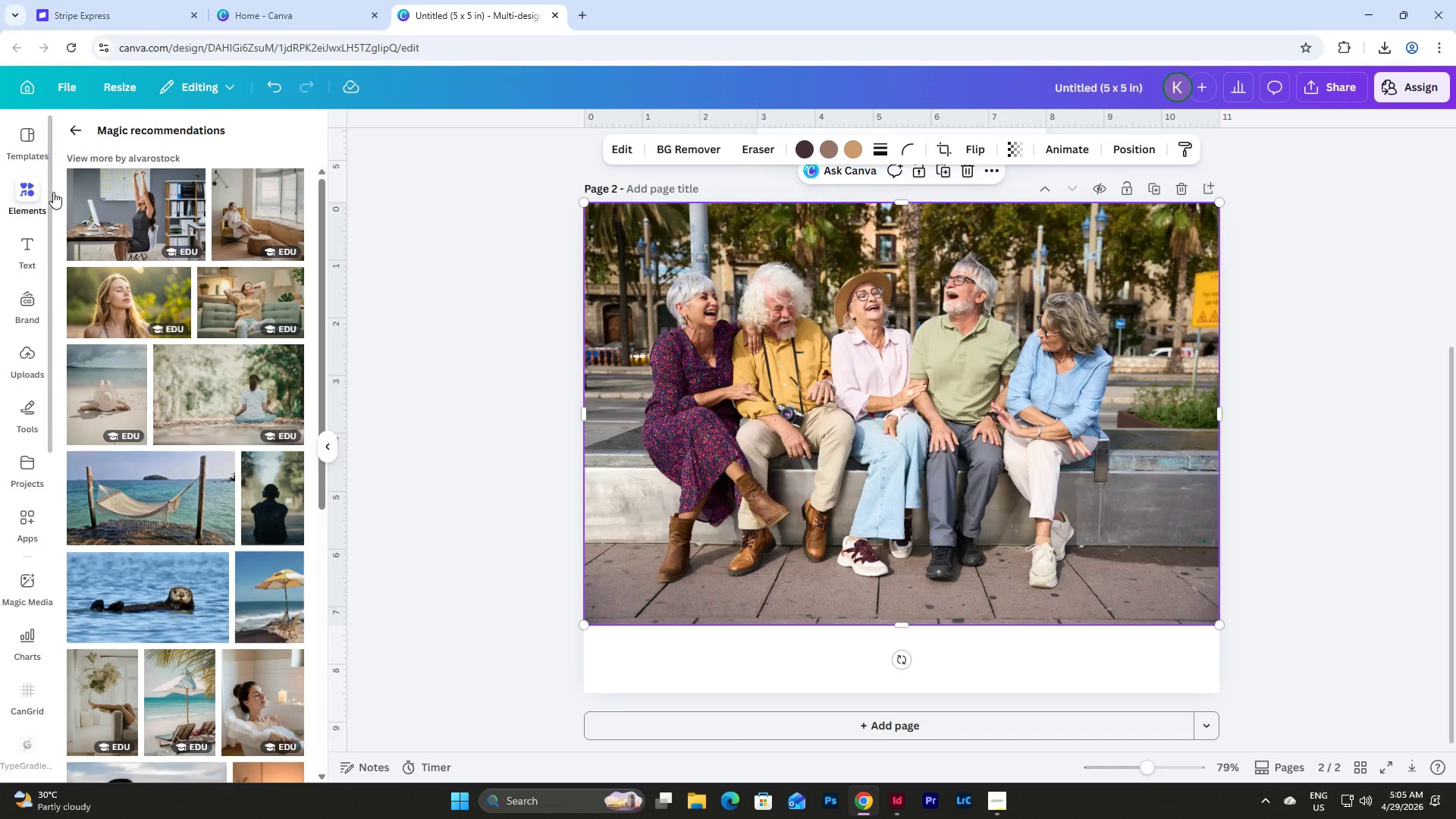 
left_click([74, 133])
 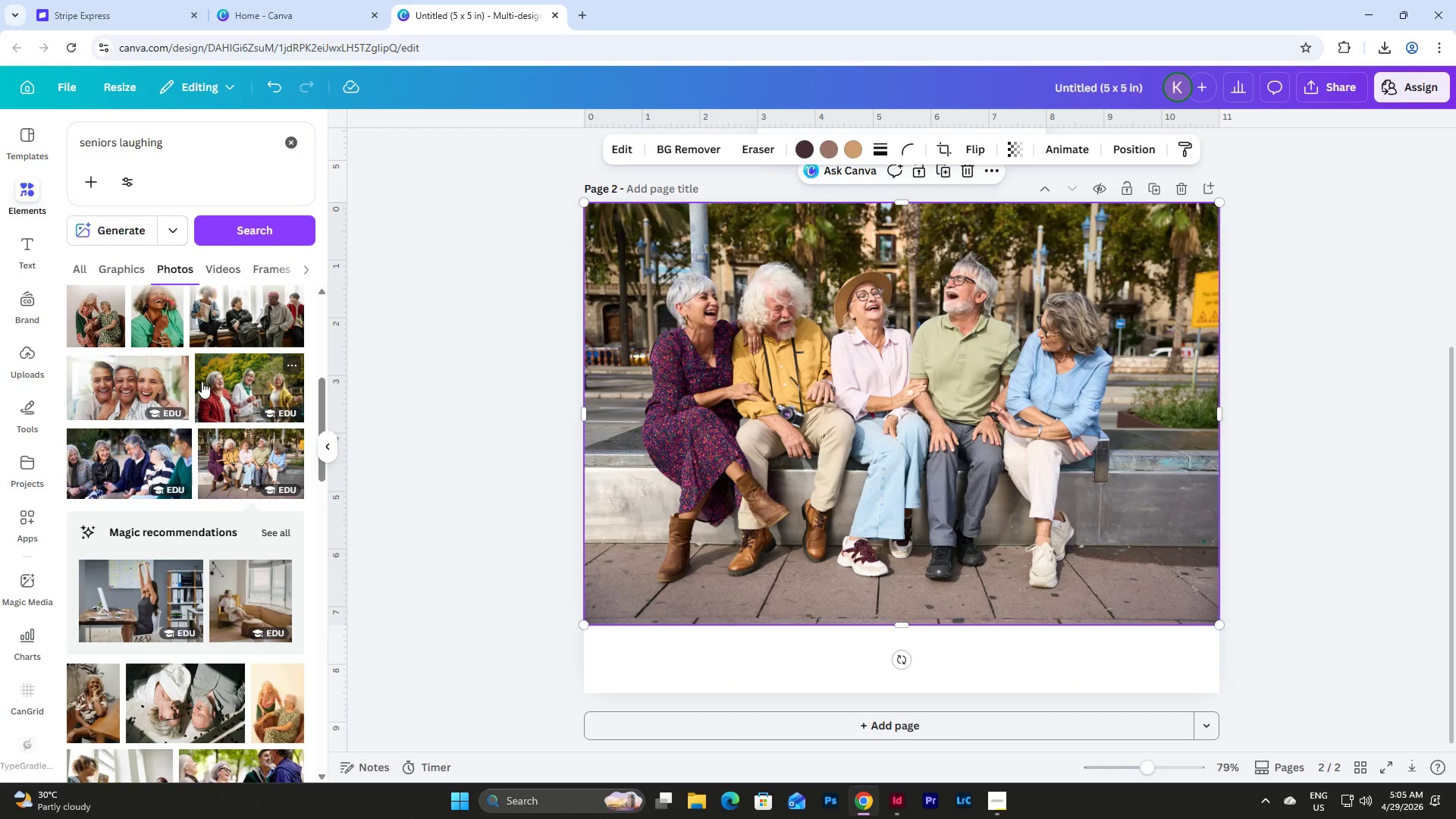 
scroll: coordinate [202, 381], scroll_direction: up, amount: 3.0
 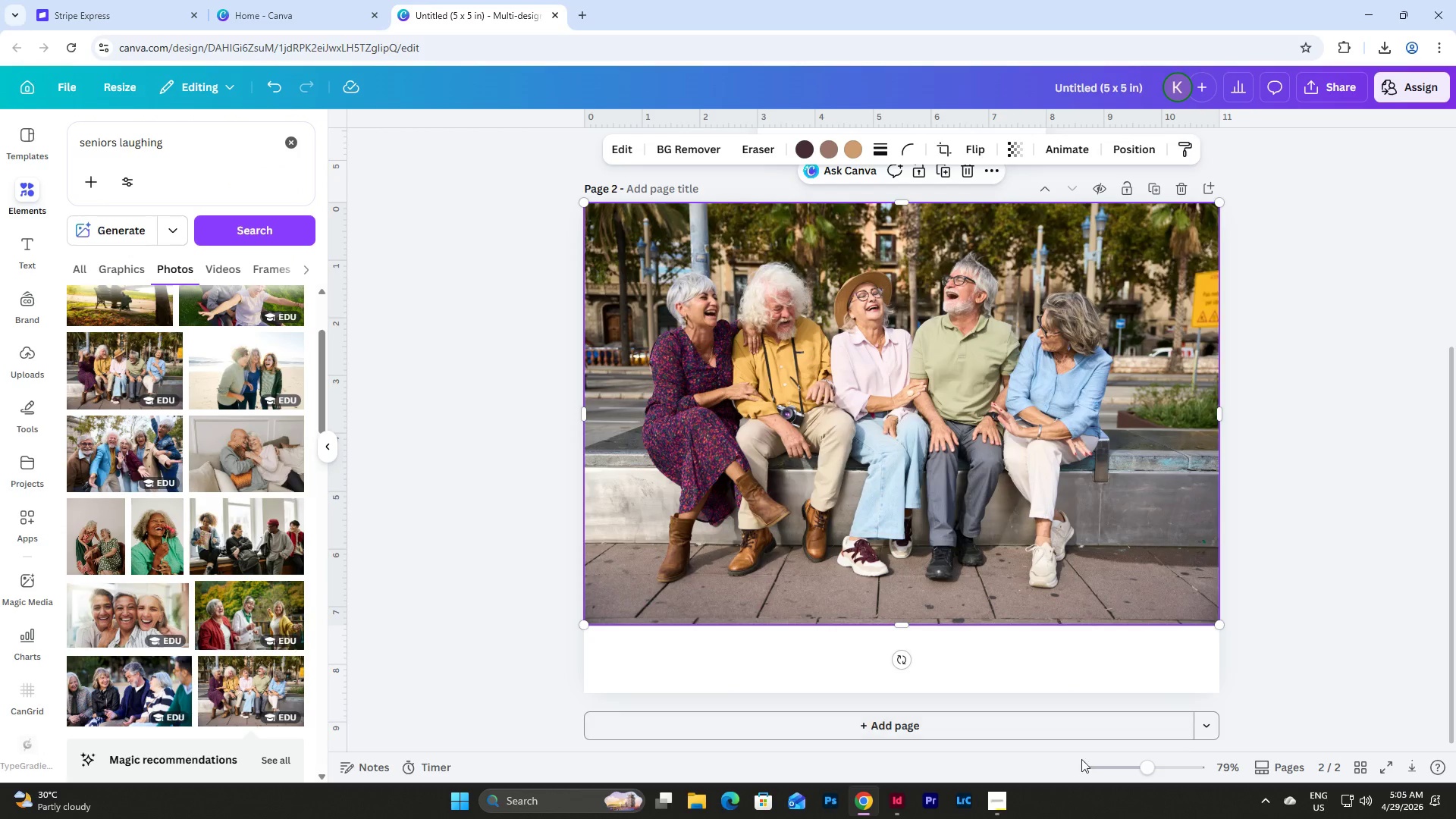 
left_click([1004, 807])